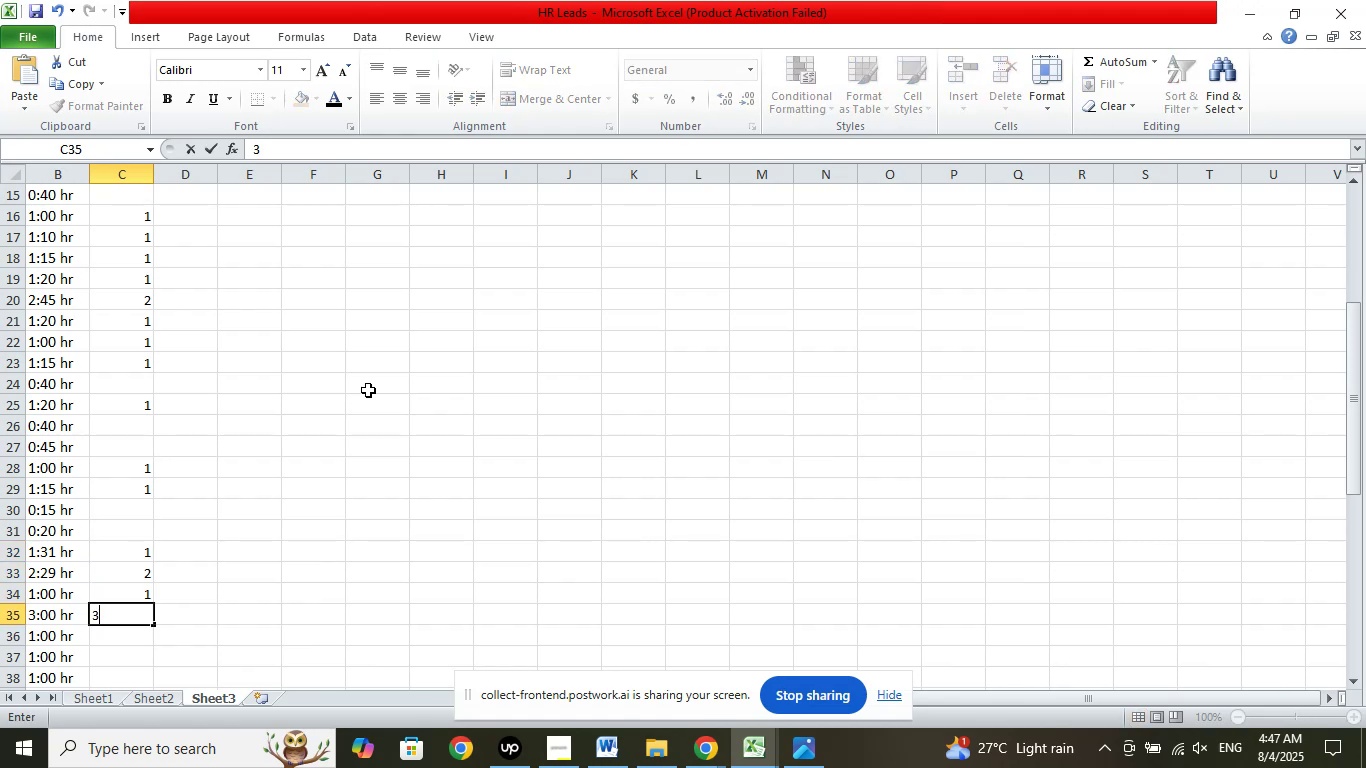 
key(ArrowDown)
 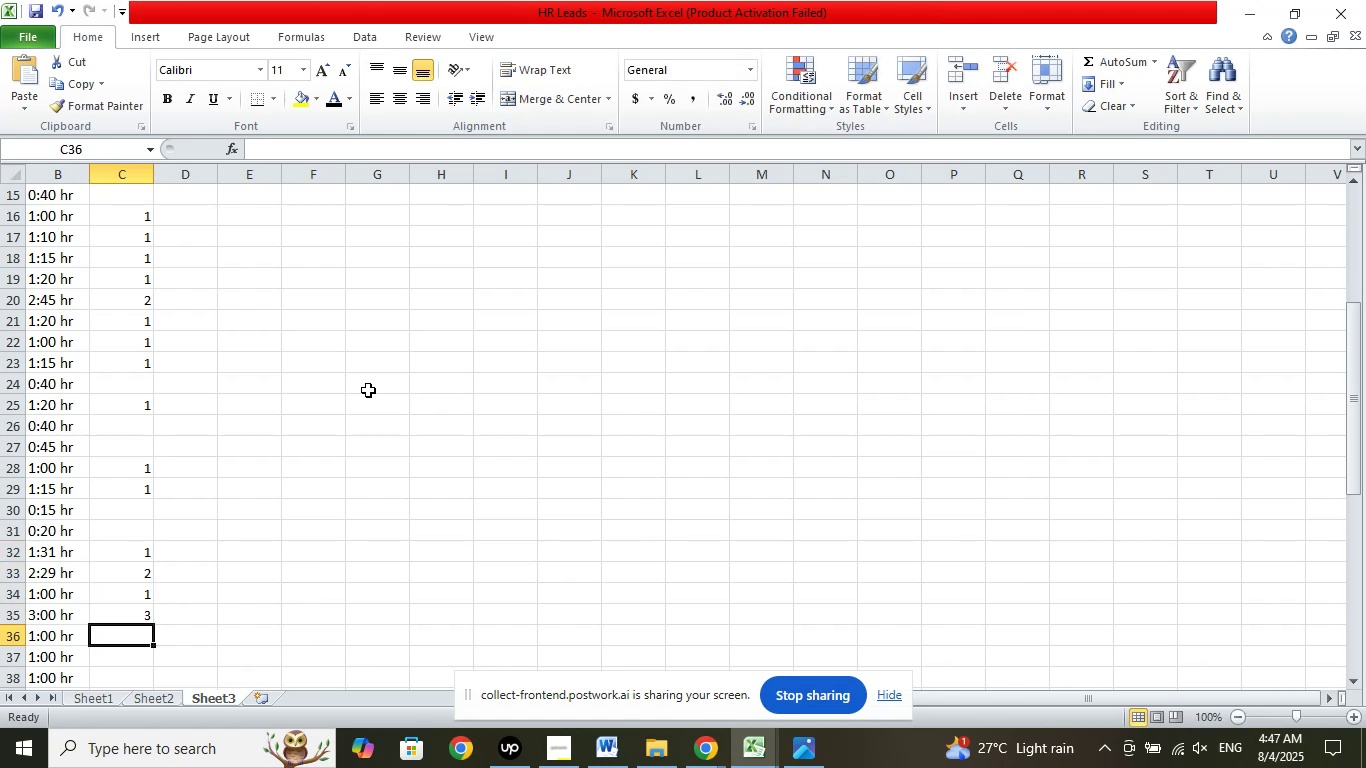 
key(Numpad1)
 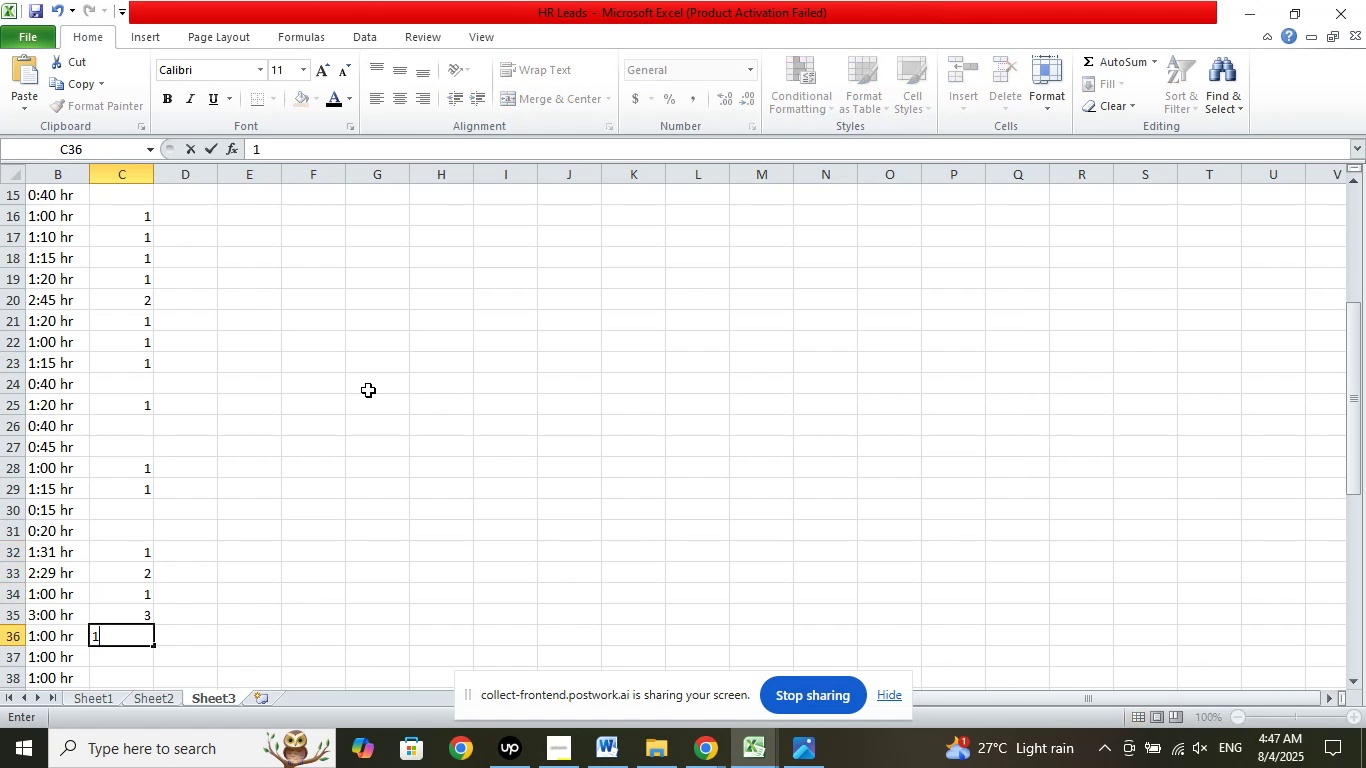 
key(ArrowDown)
 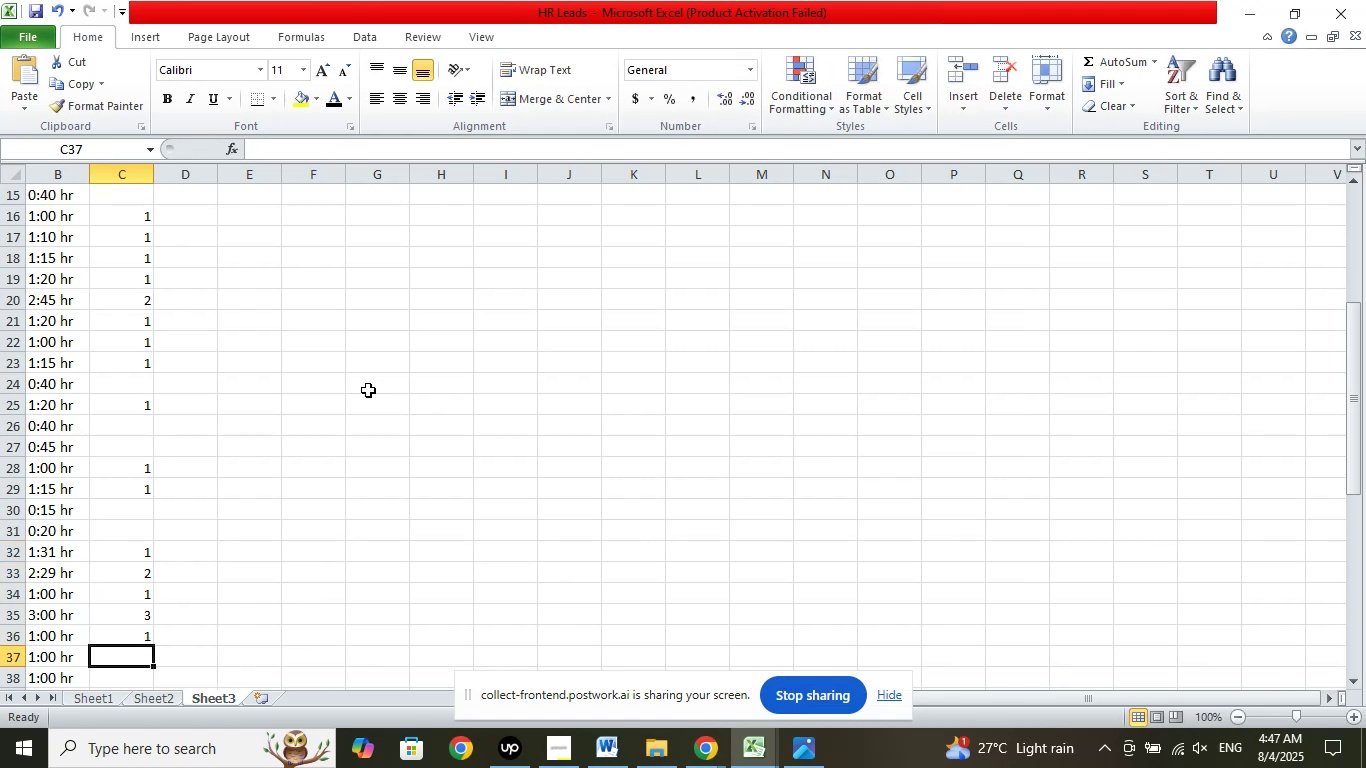 
key(Numpad1)
 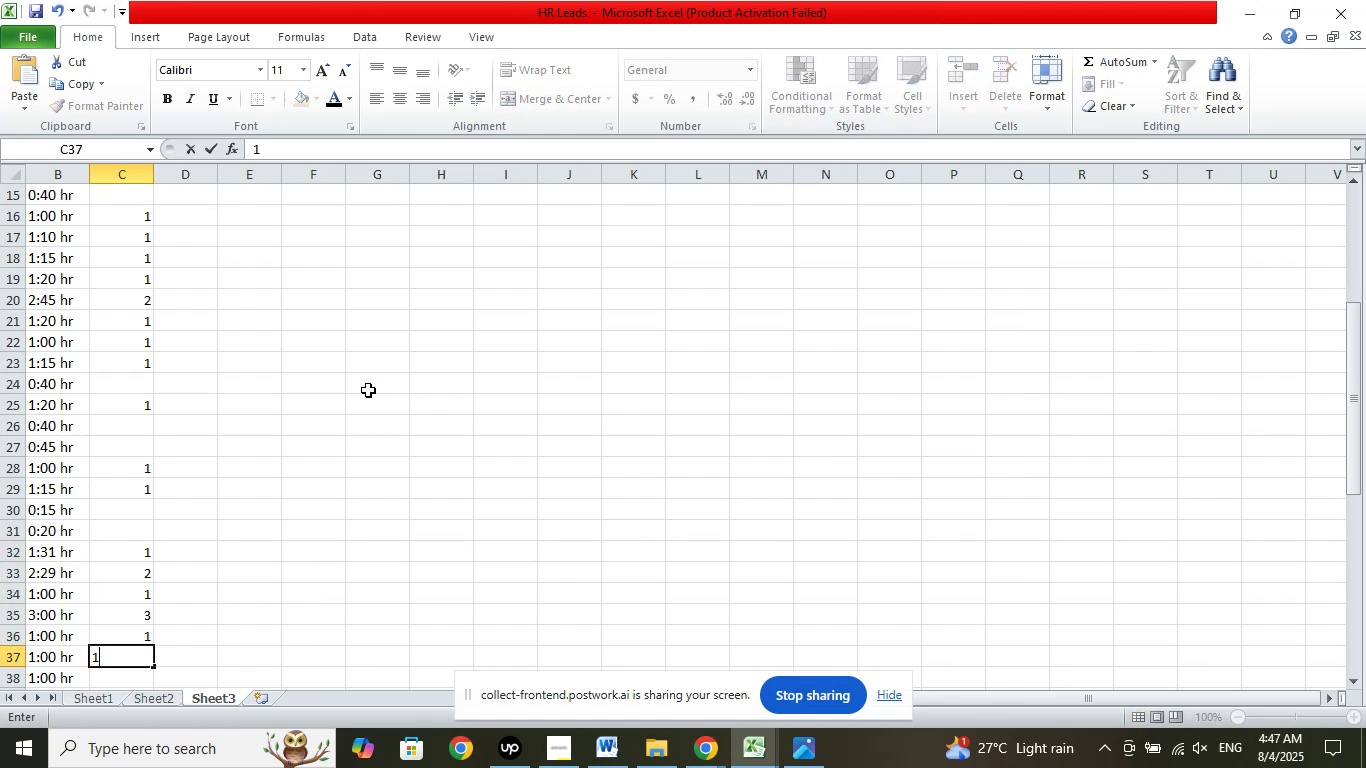 
key(ArrowDown)
 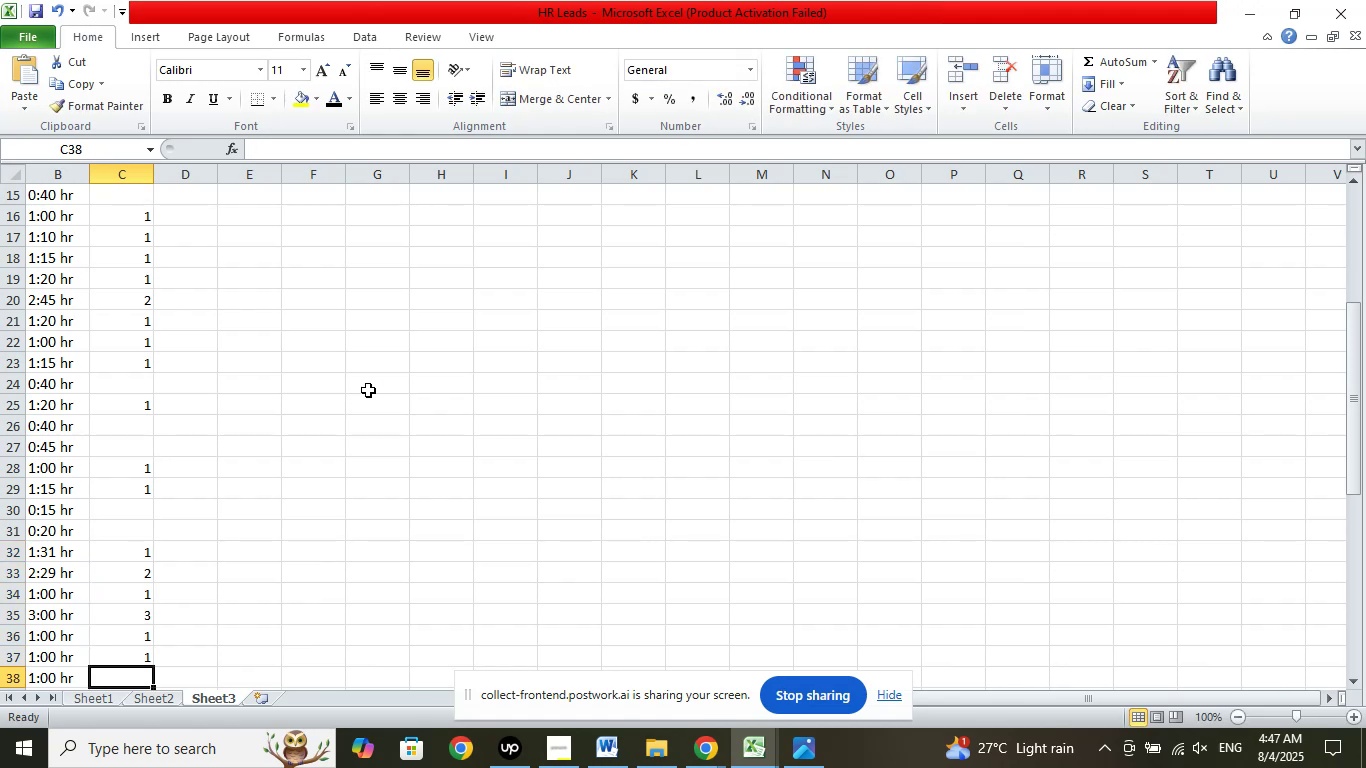 
key(Numpad1)
 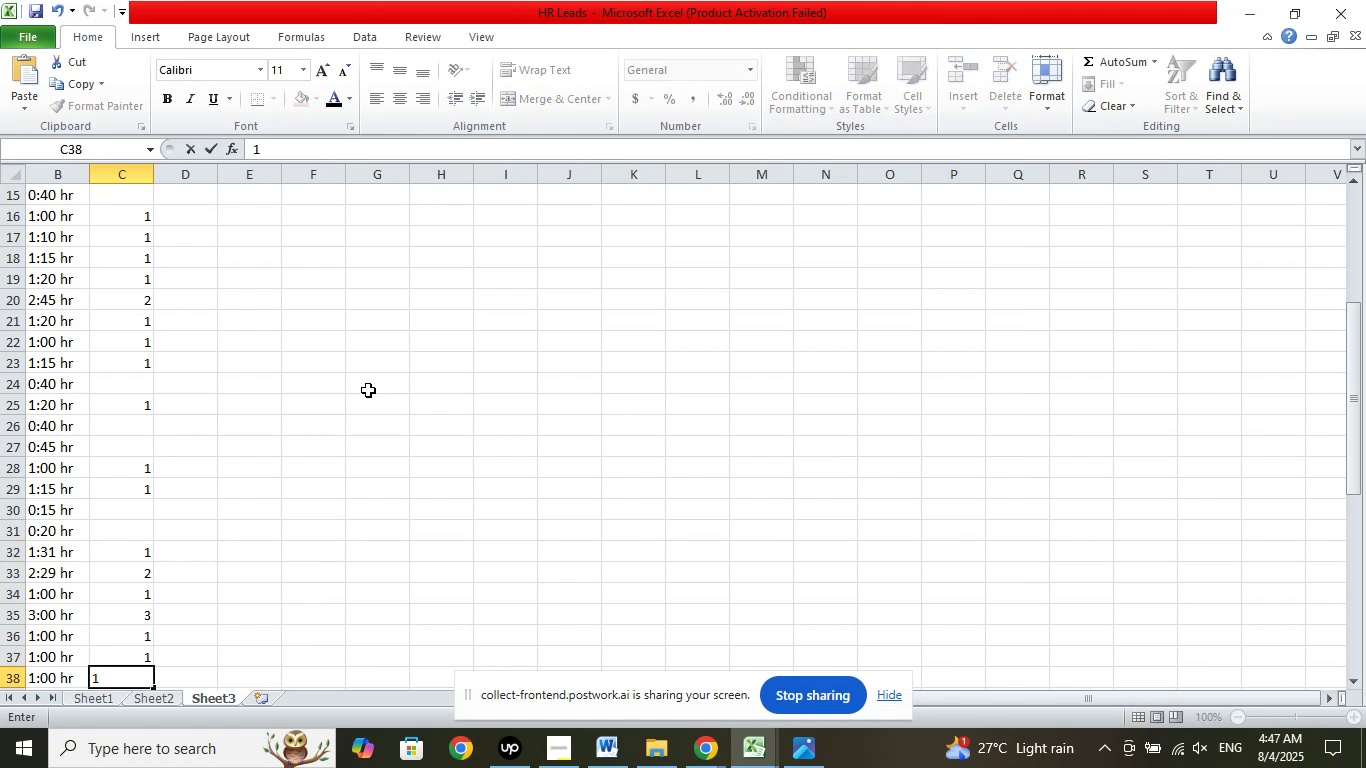 
scroll: coordinate [409, 521], scroll_direction: down, amount: 4.0
 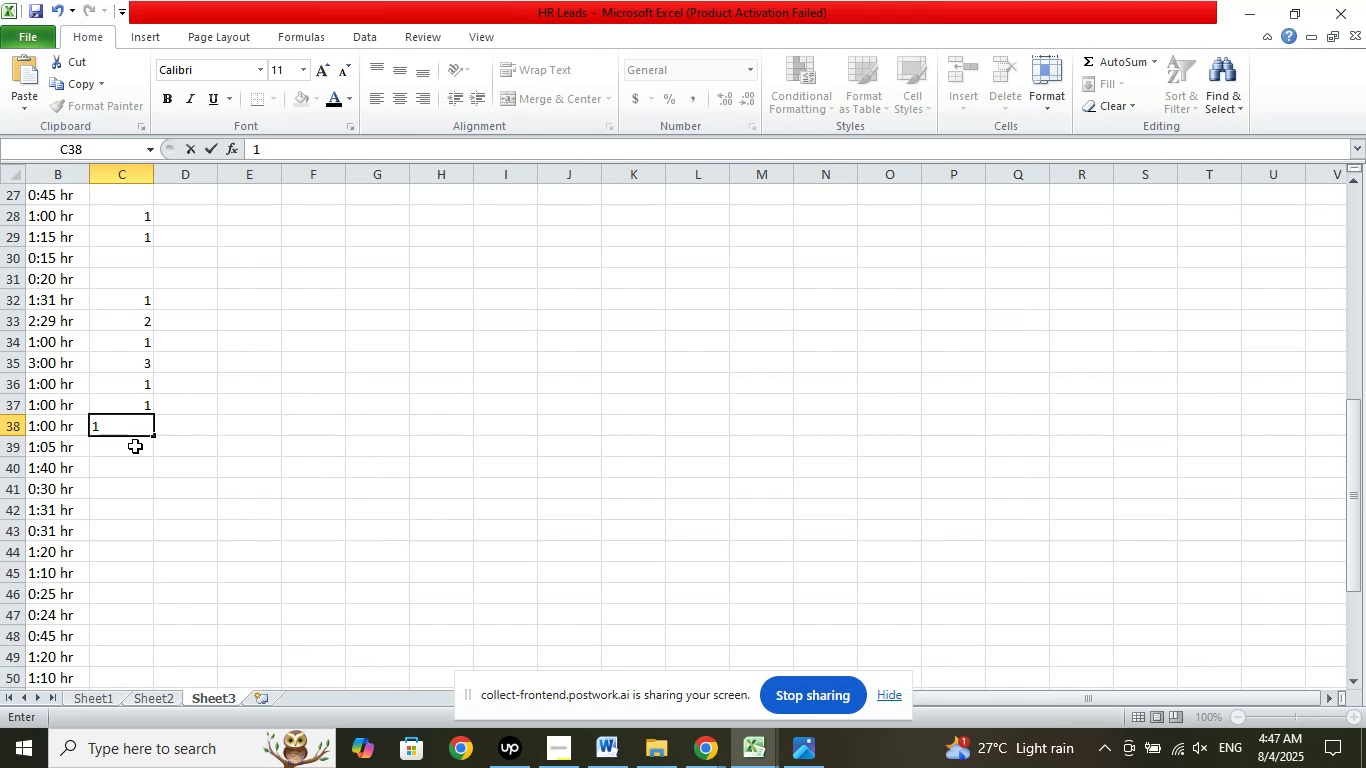 
left_click([133, 446])
 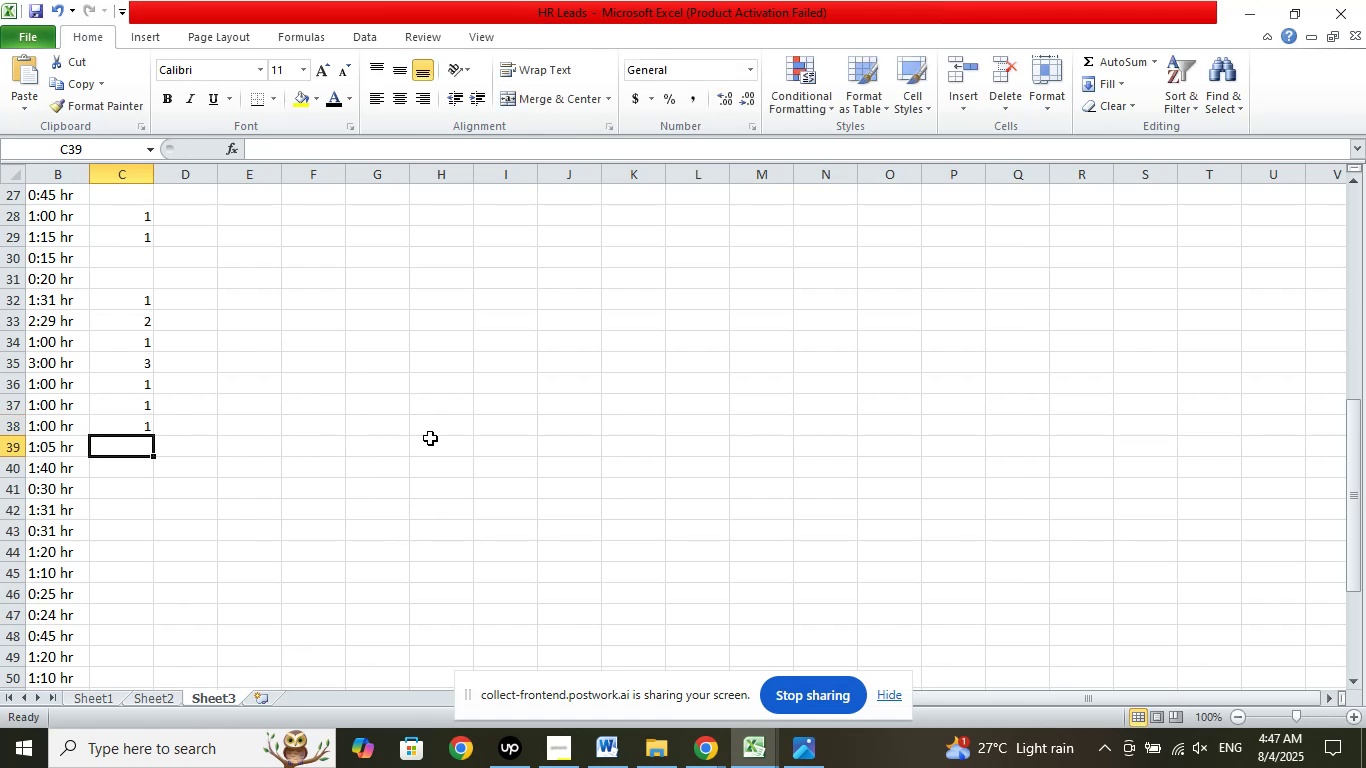 
key(Numpad1)
 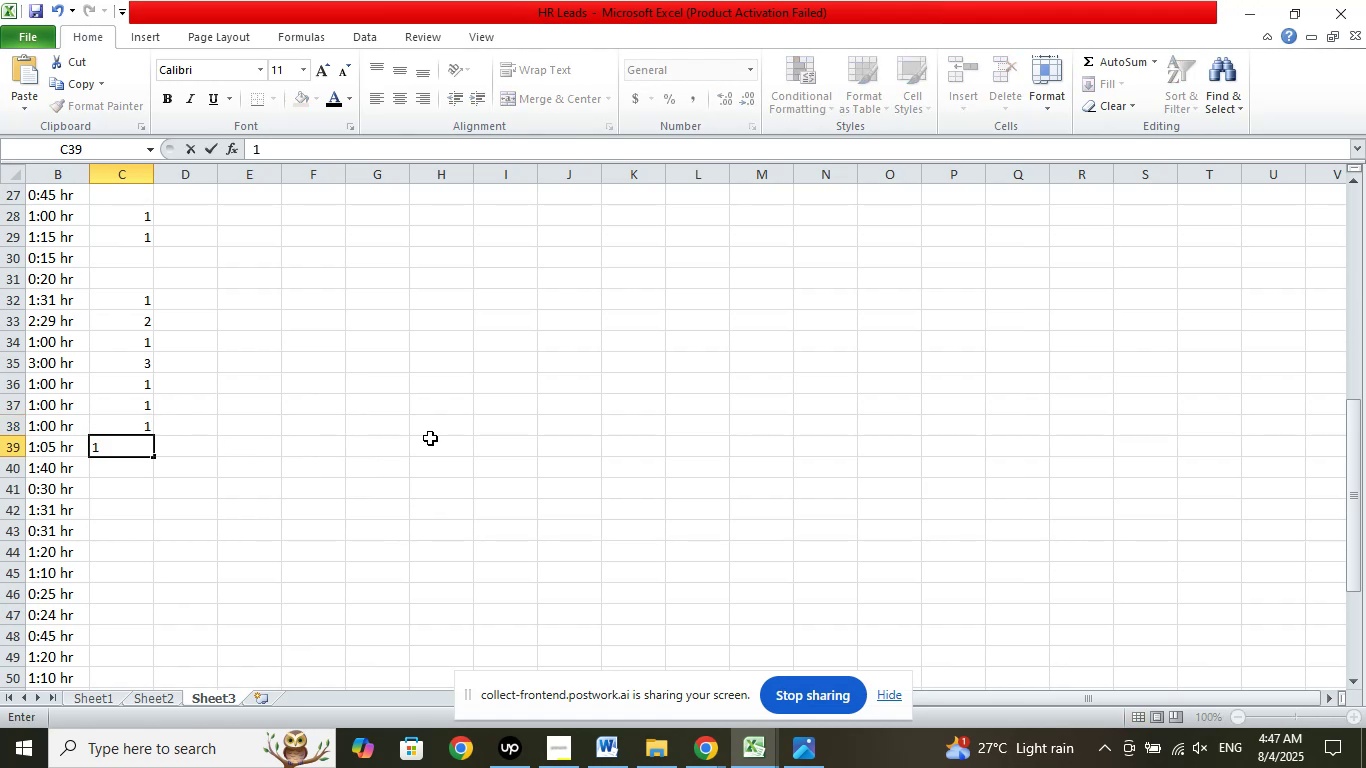 
key(ArrowDown)
 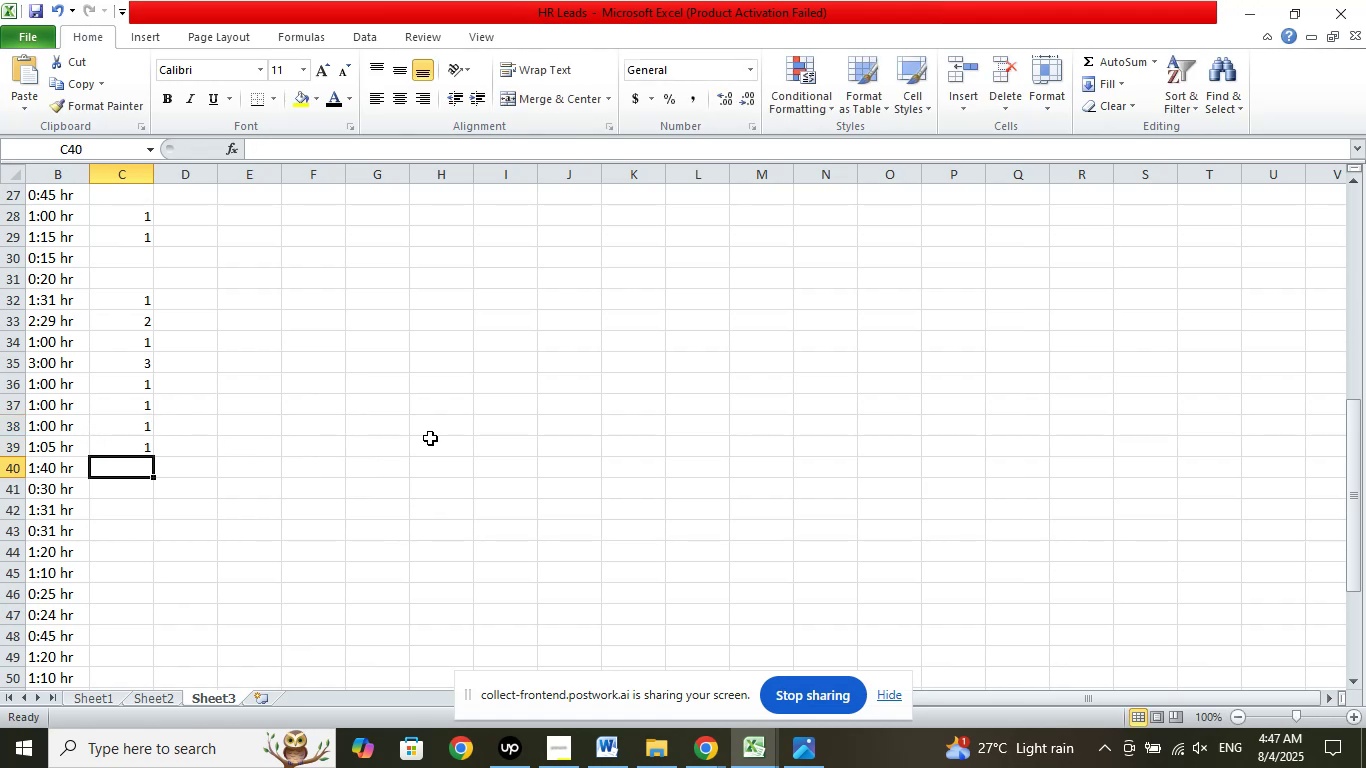 
key(Numpad1)
 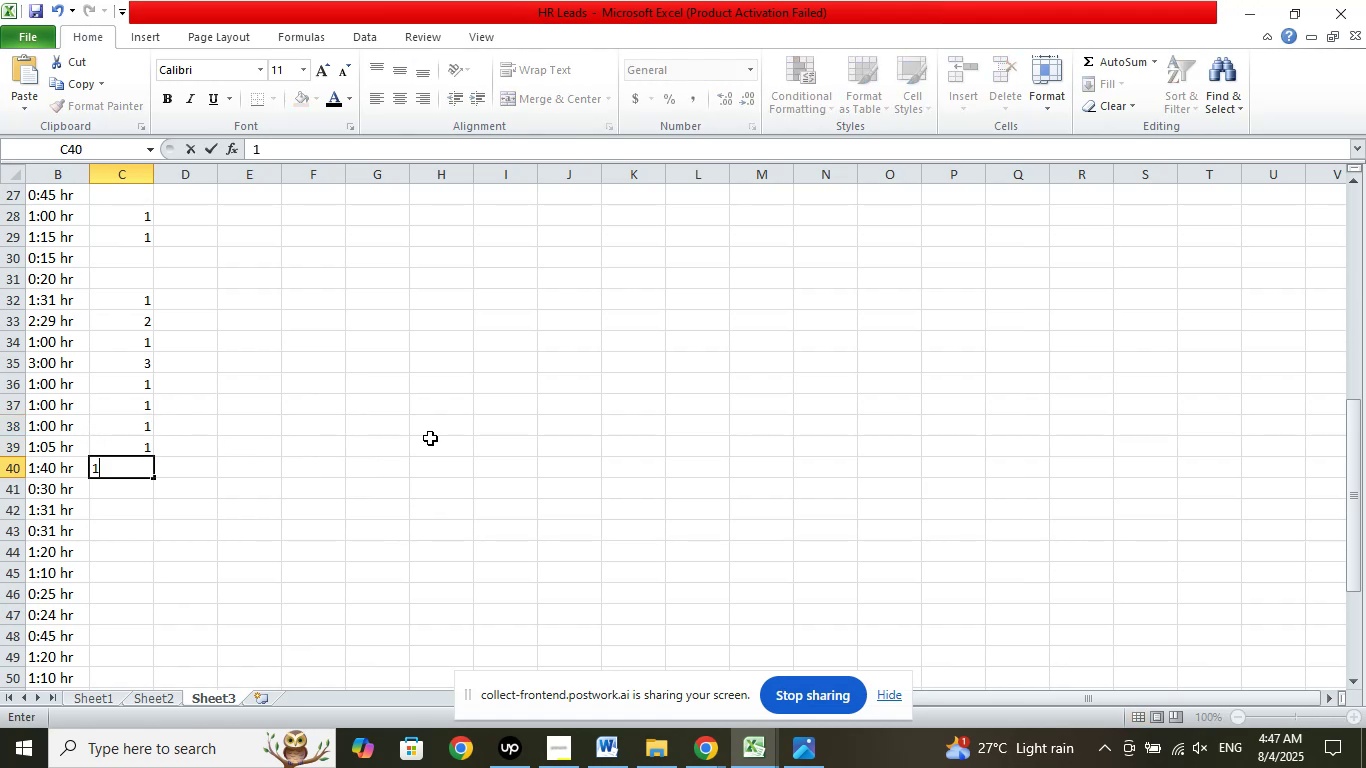 
key(ArrowDown)
 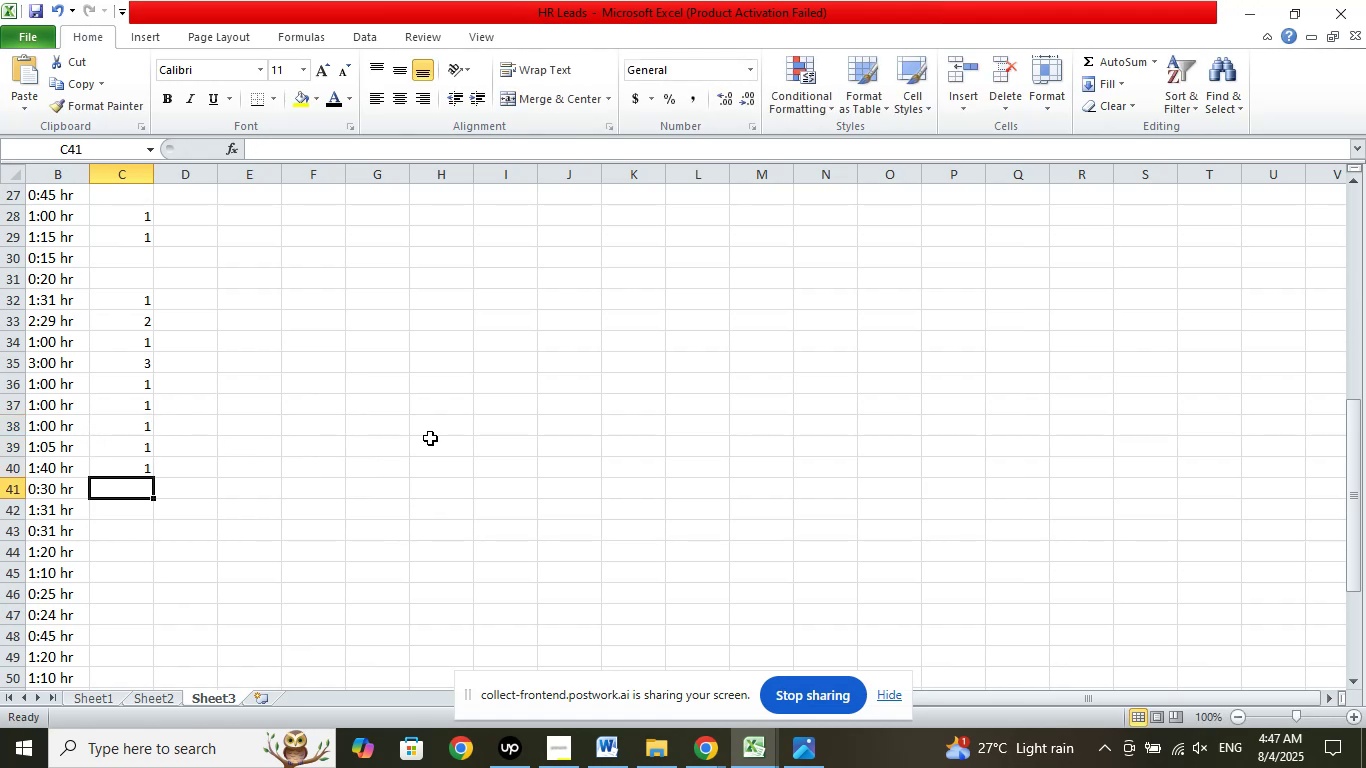 
key(ArrowDown)
 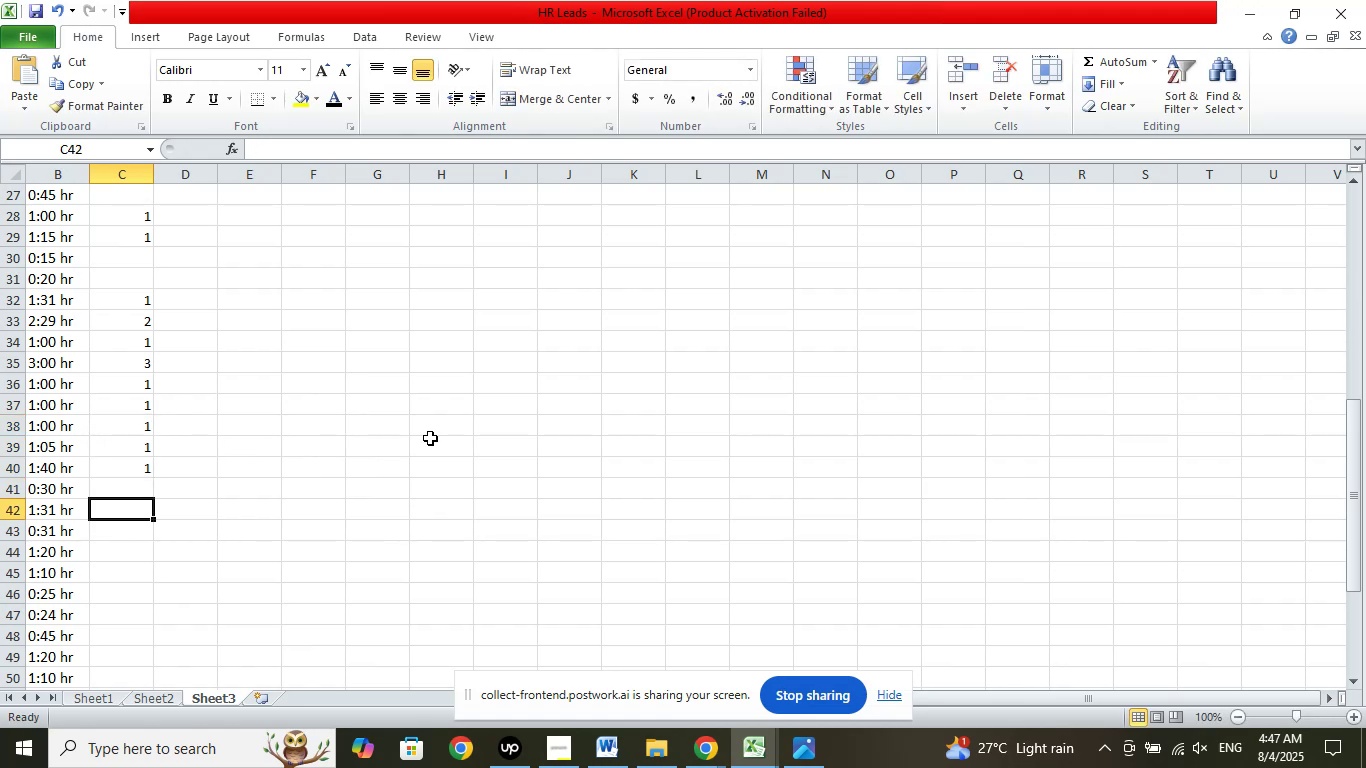 
key(Numpad1)
 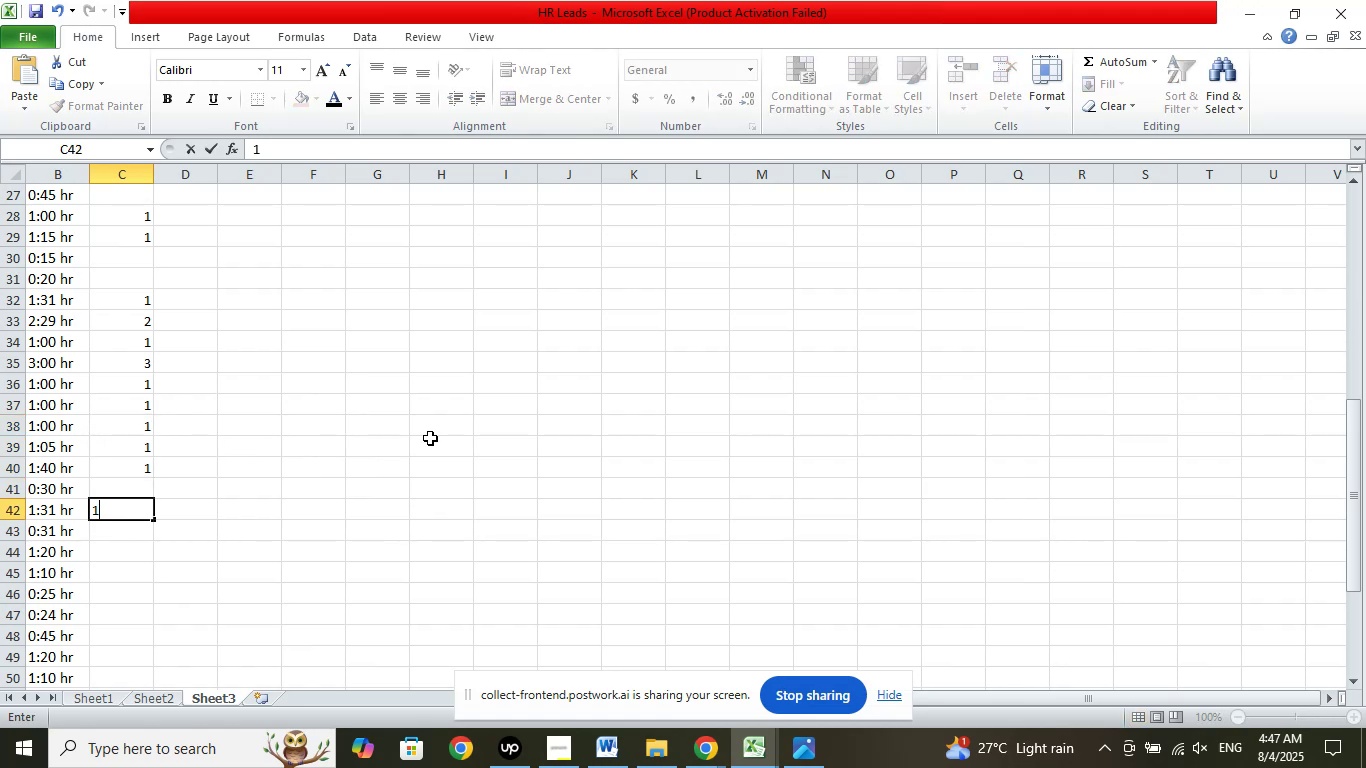 
key(ArrowDown)
 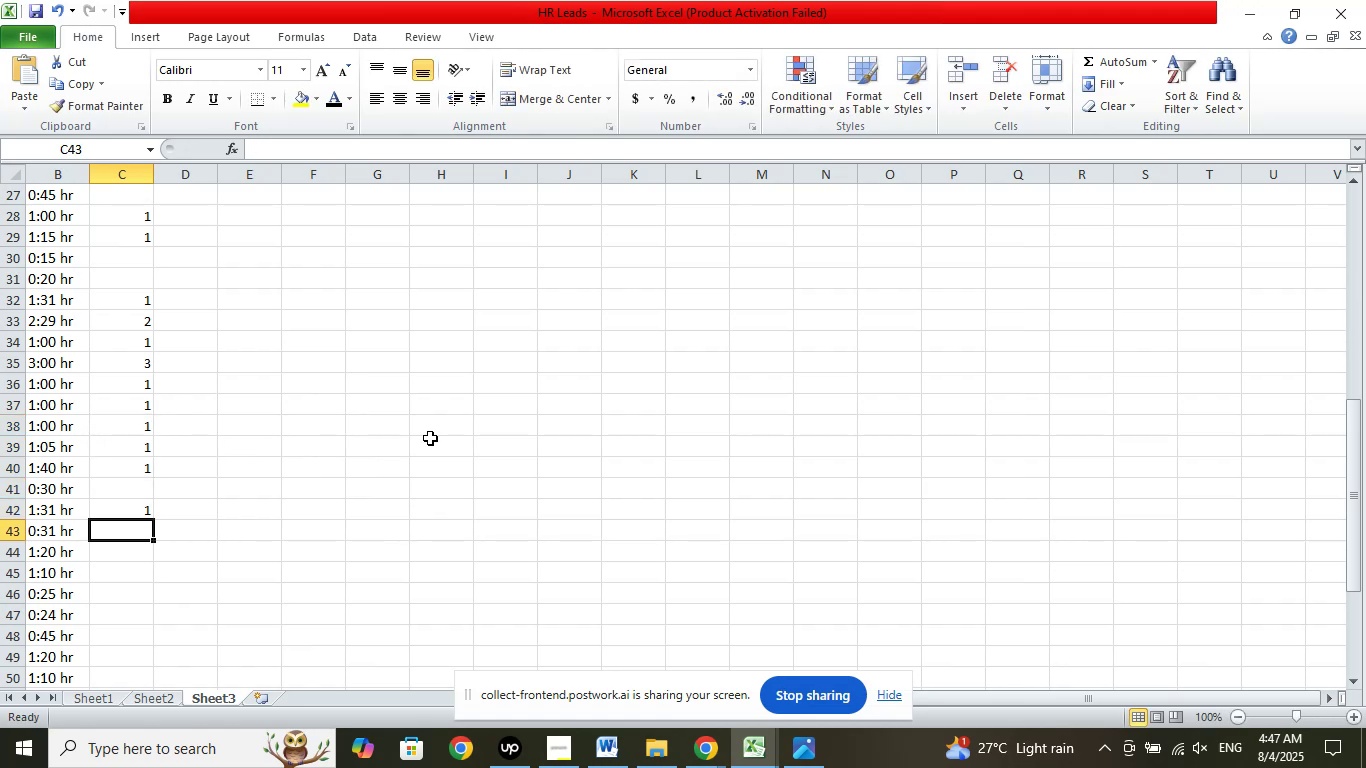 
key(ArrowDown)
 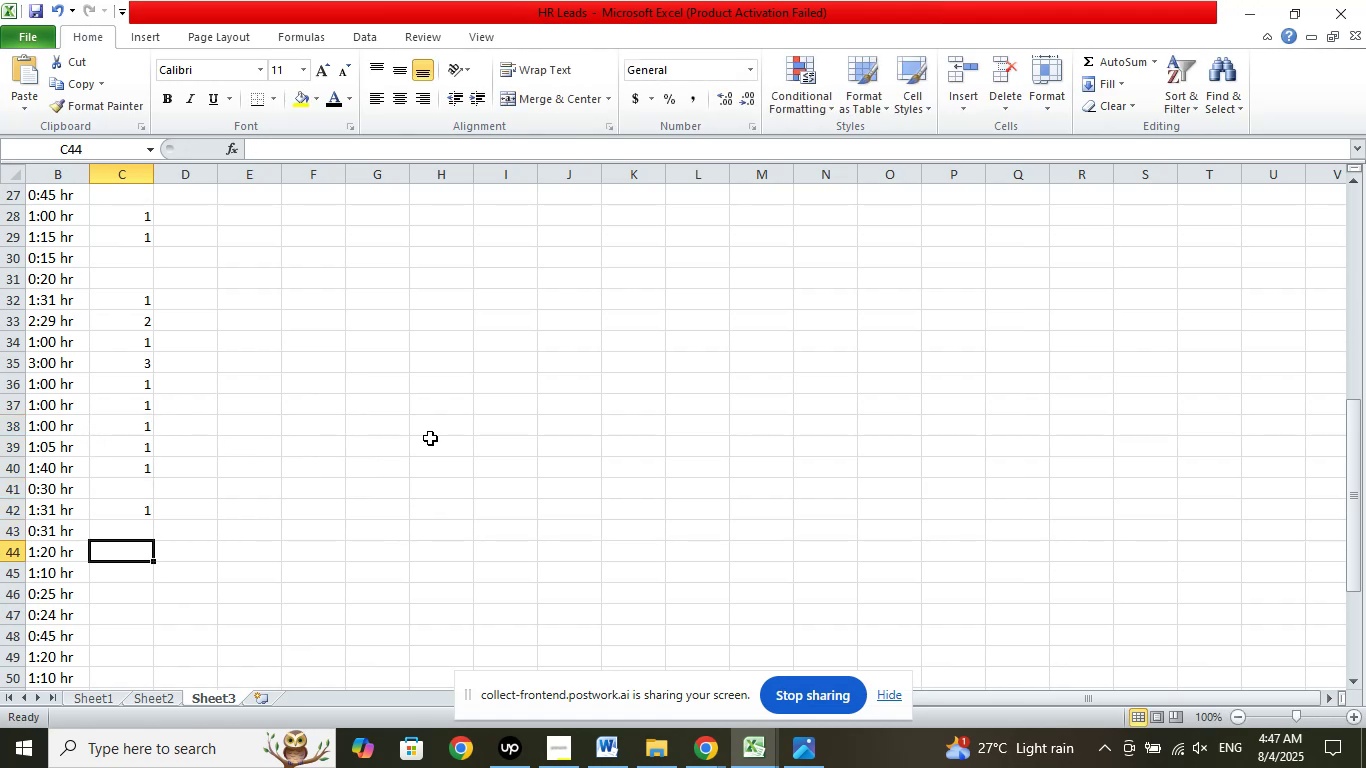 
key(Numpad1)
 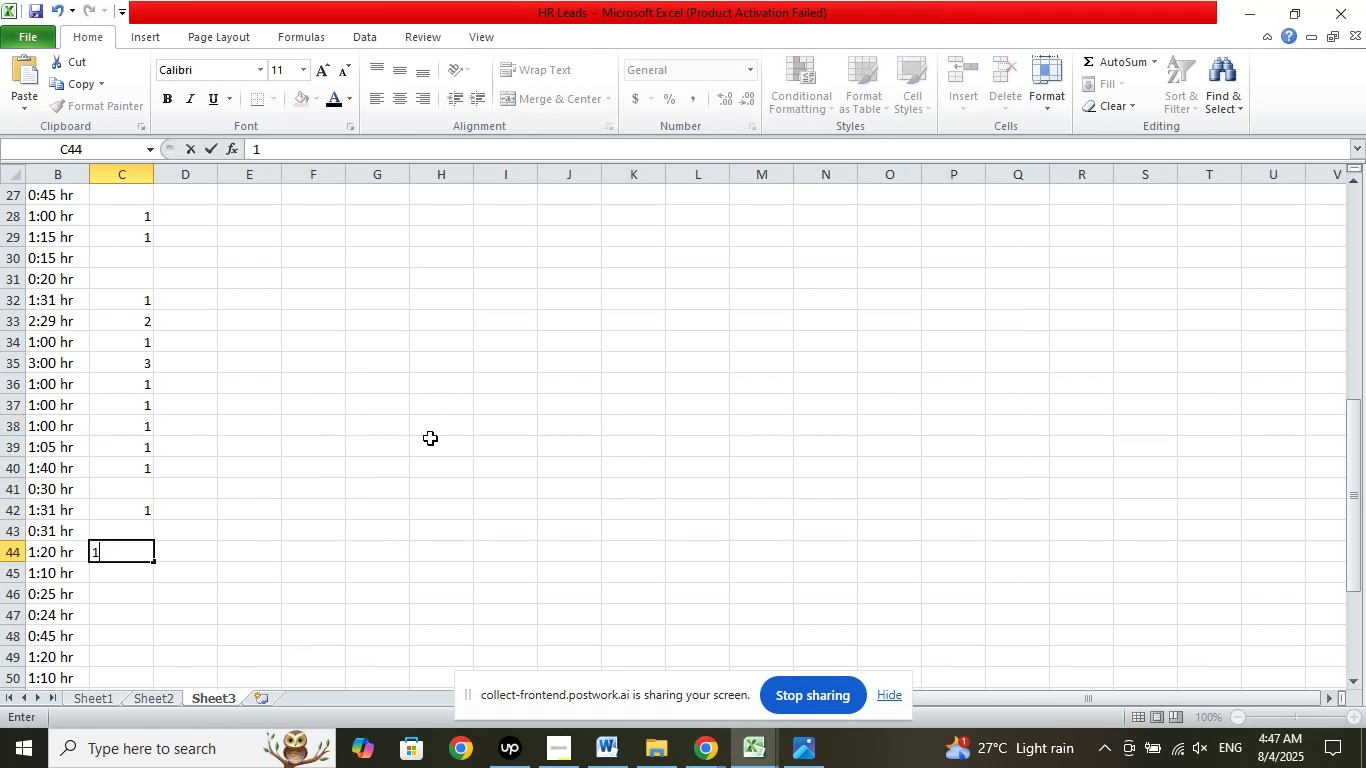 
key(ArrowDown)
 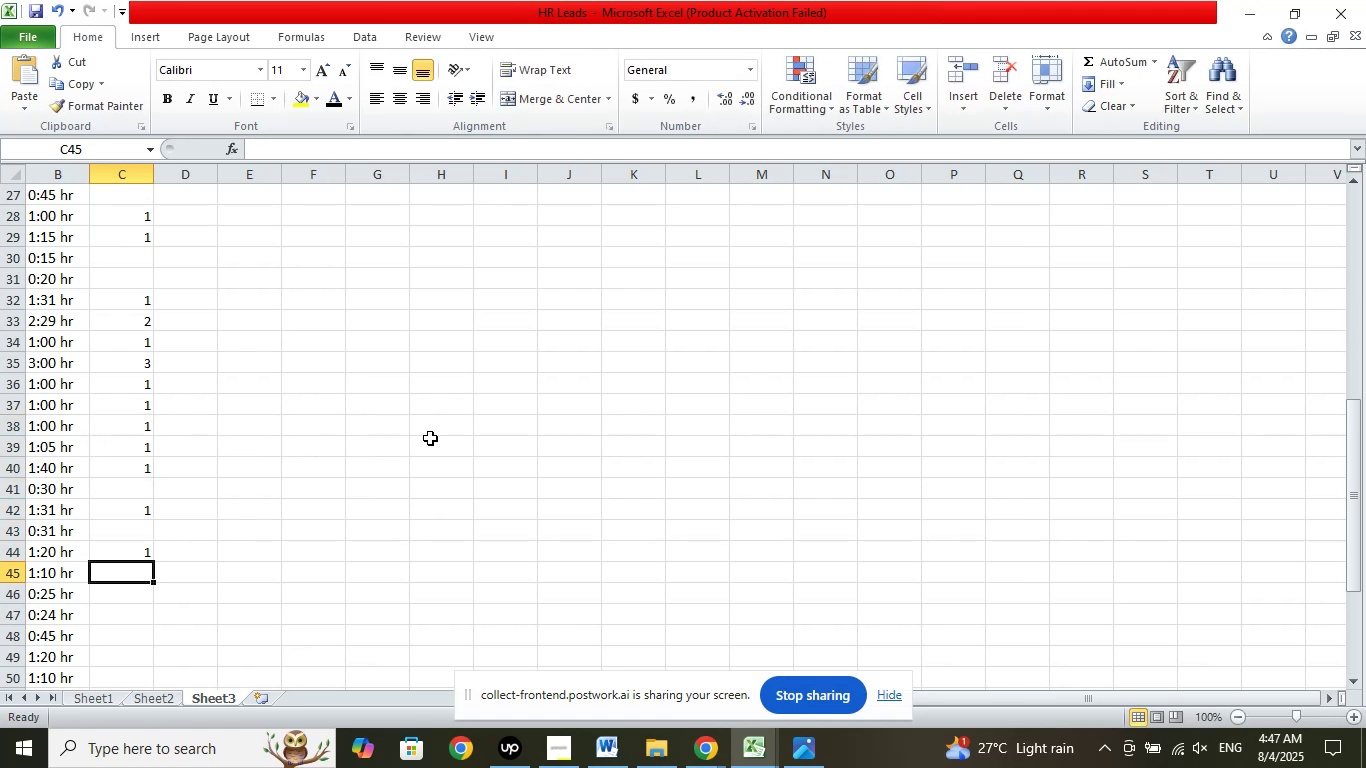 
key(Numpad1)
 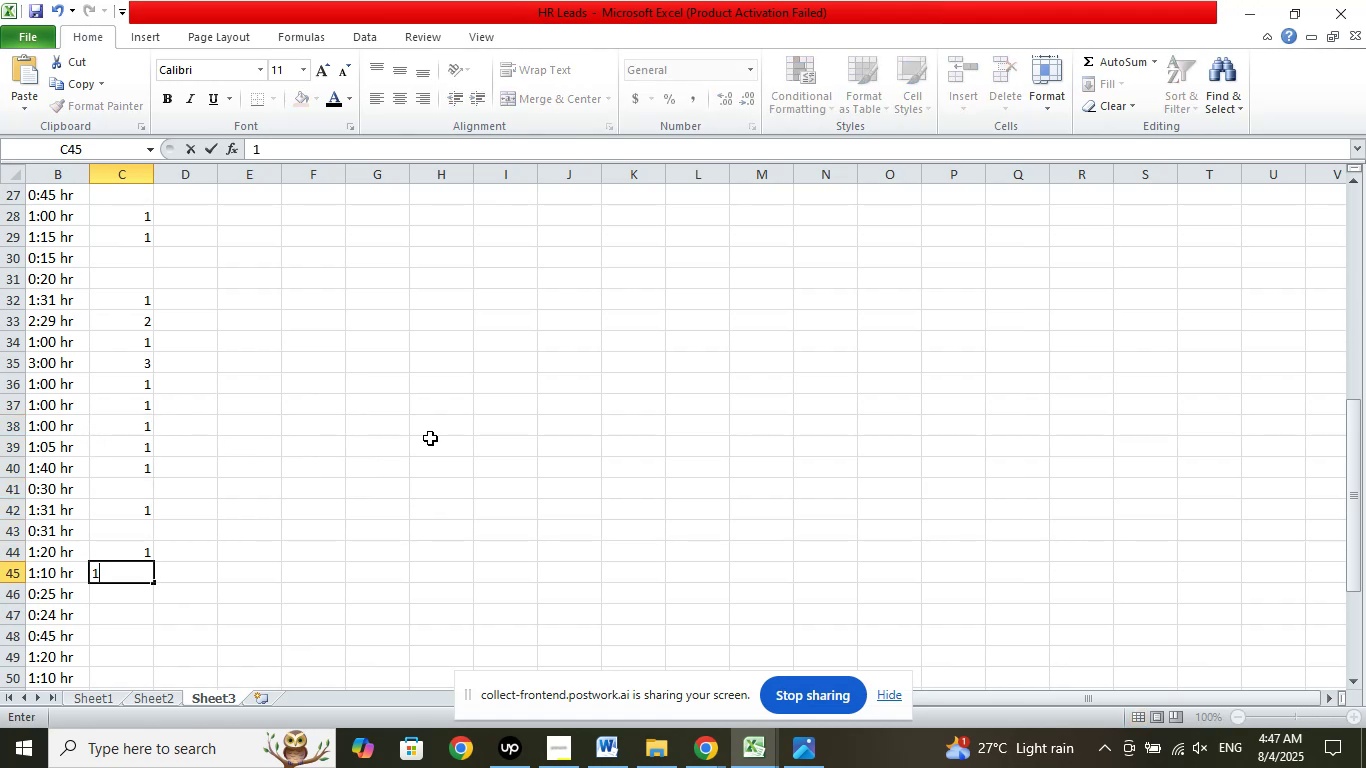 
key(ArrowDown)
 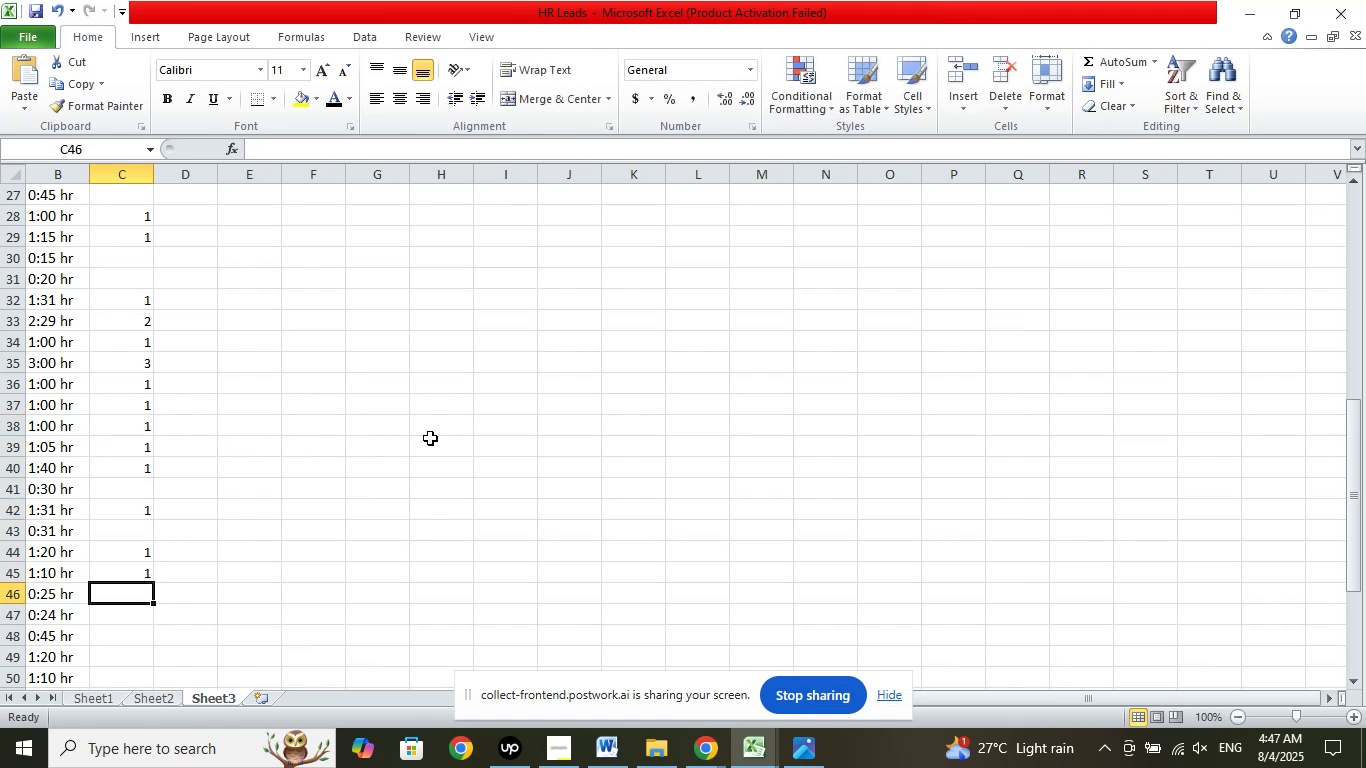 
key(ArrowDown)
 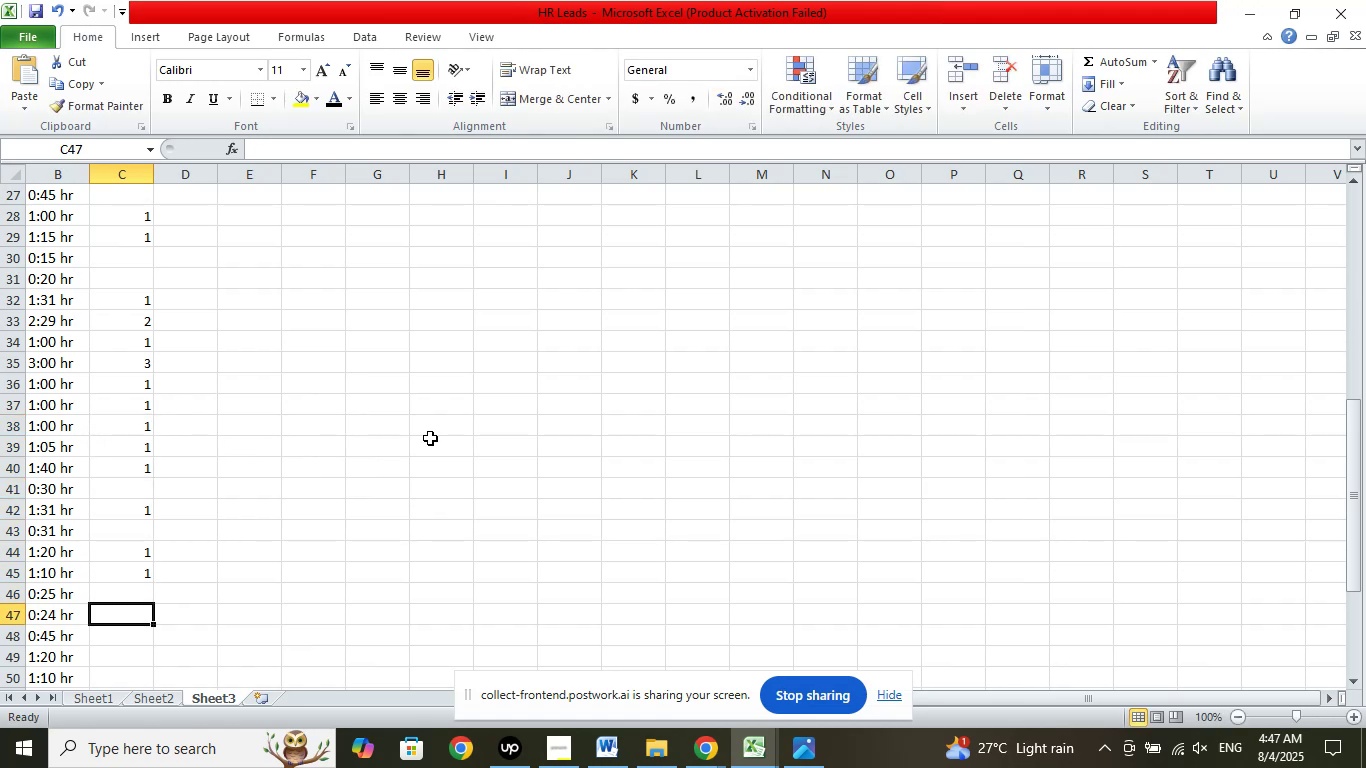 
key(ArrowDown)
 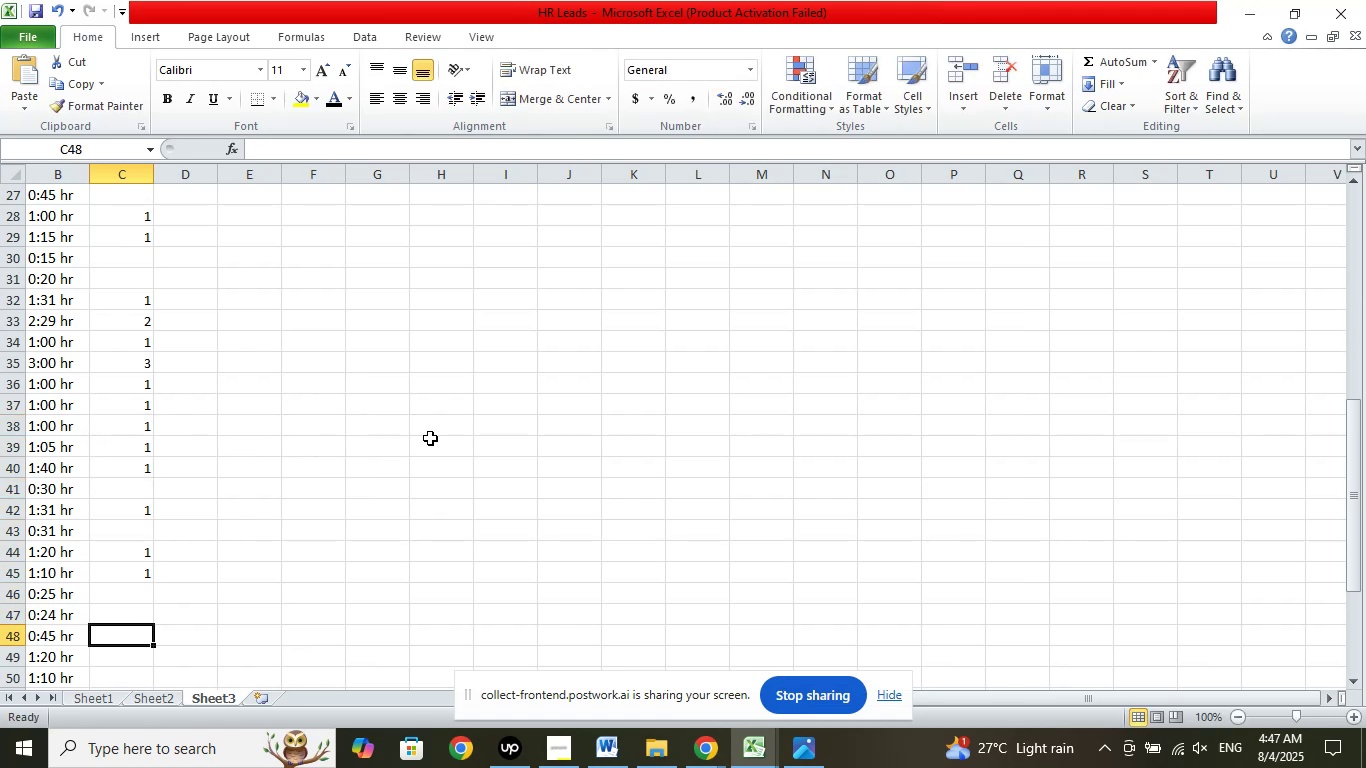 
key(ArrowDown)
 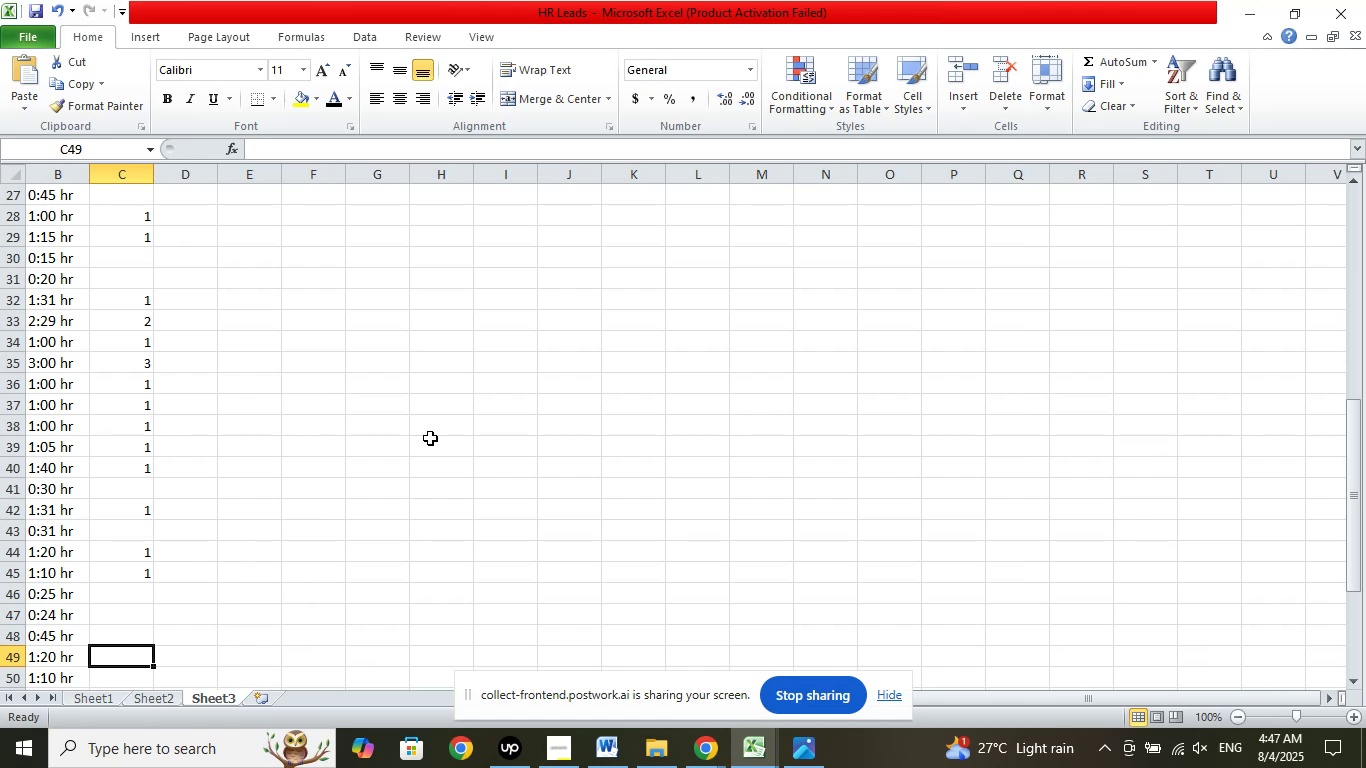 
key(Numpad1)
 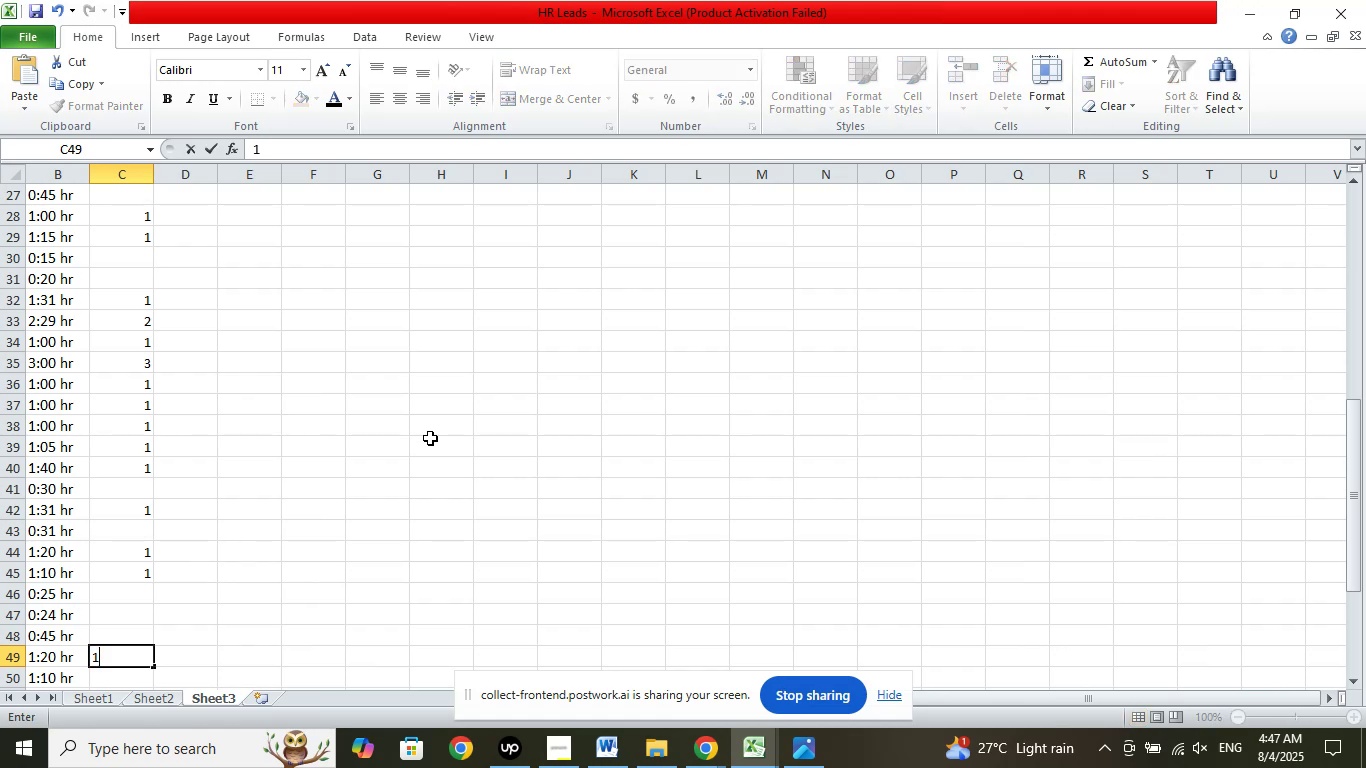 
key(ArrowDown)
 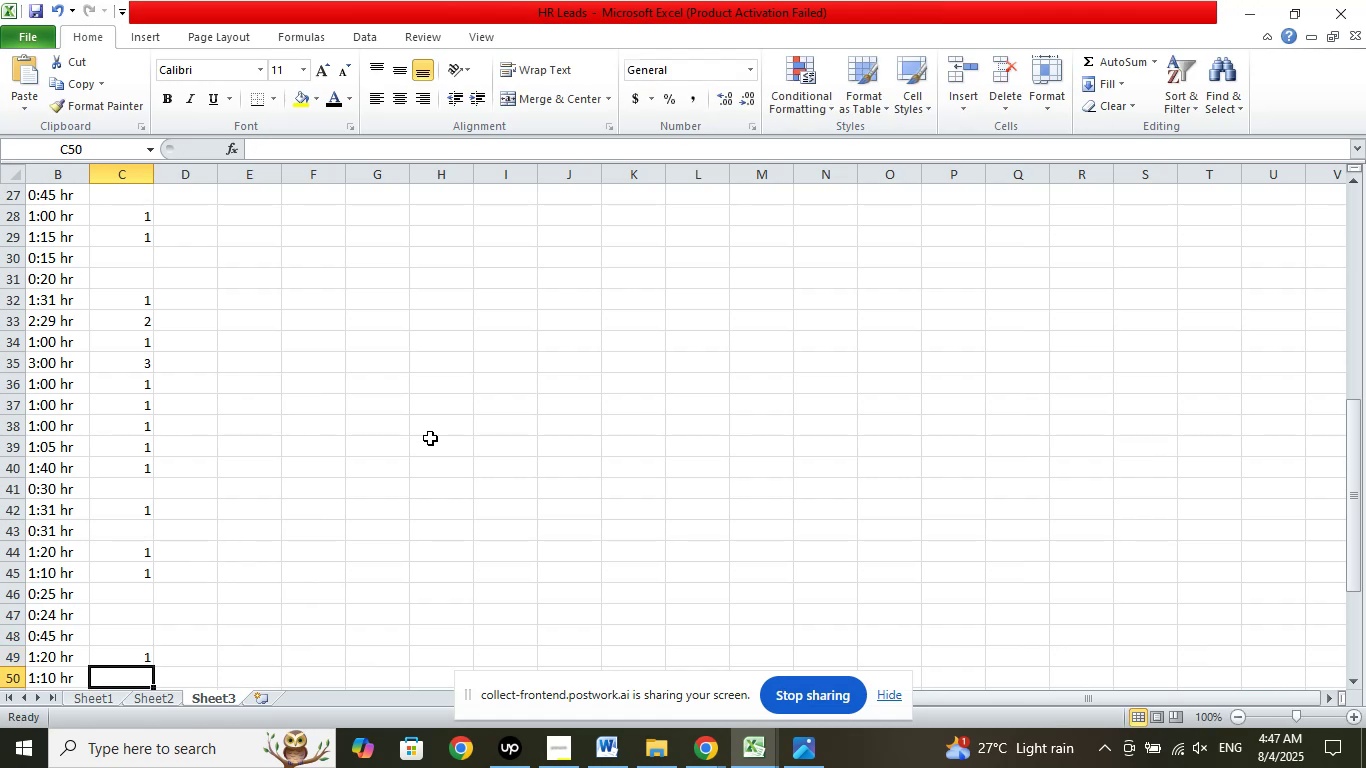 
key(Numpad1)
 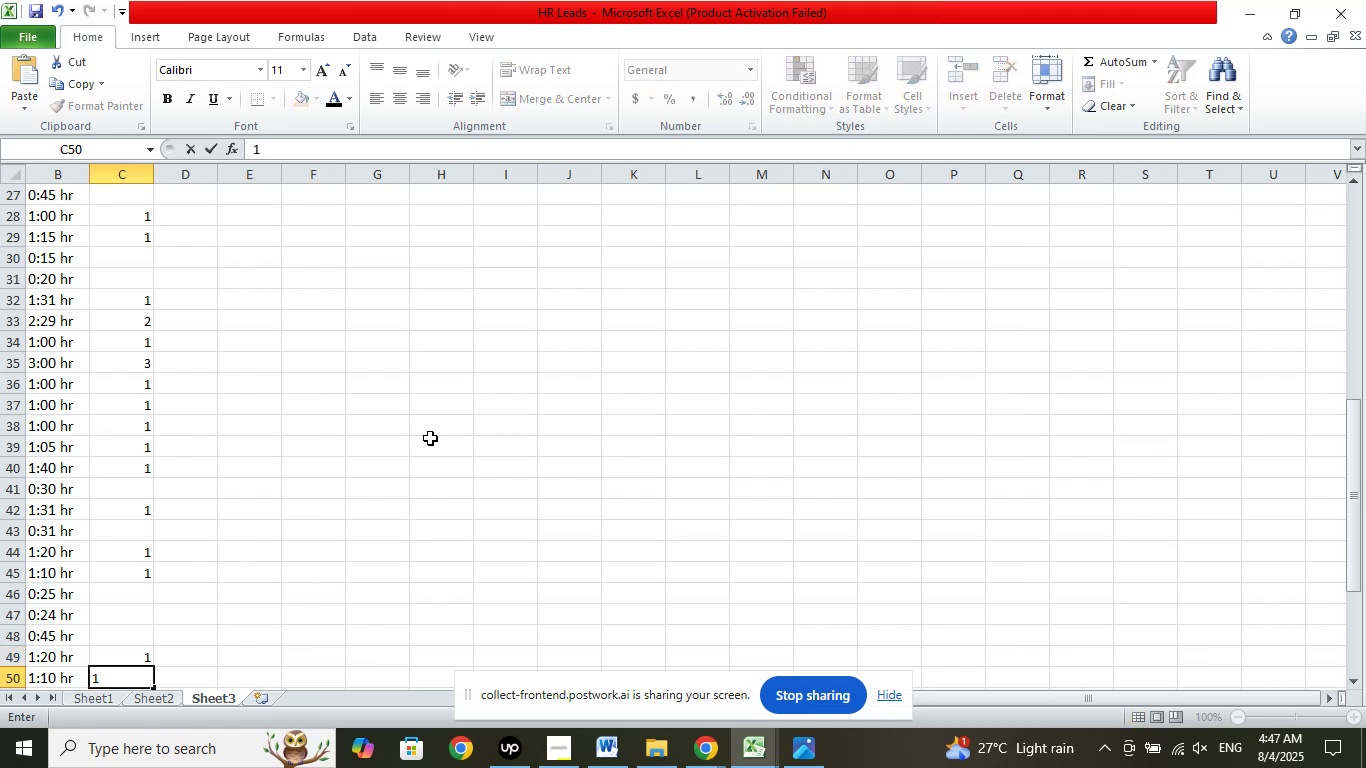 
scroll: coordinate [574, 366], scroll_direction: down, amount: 5.0
 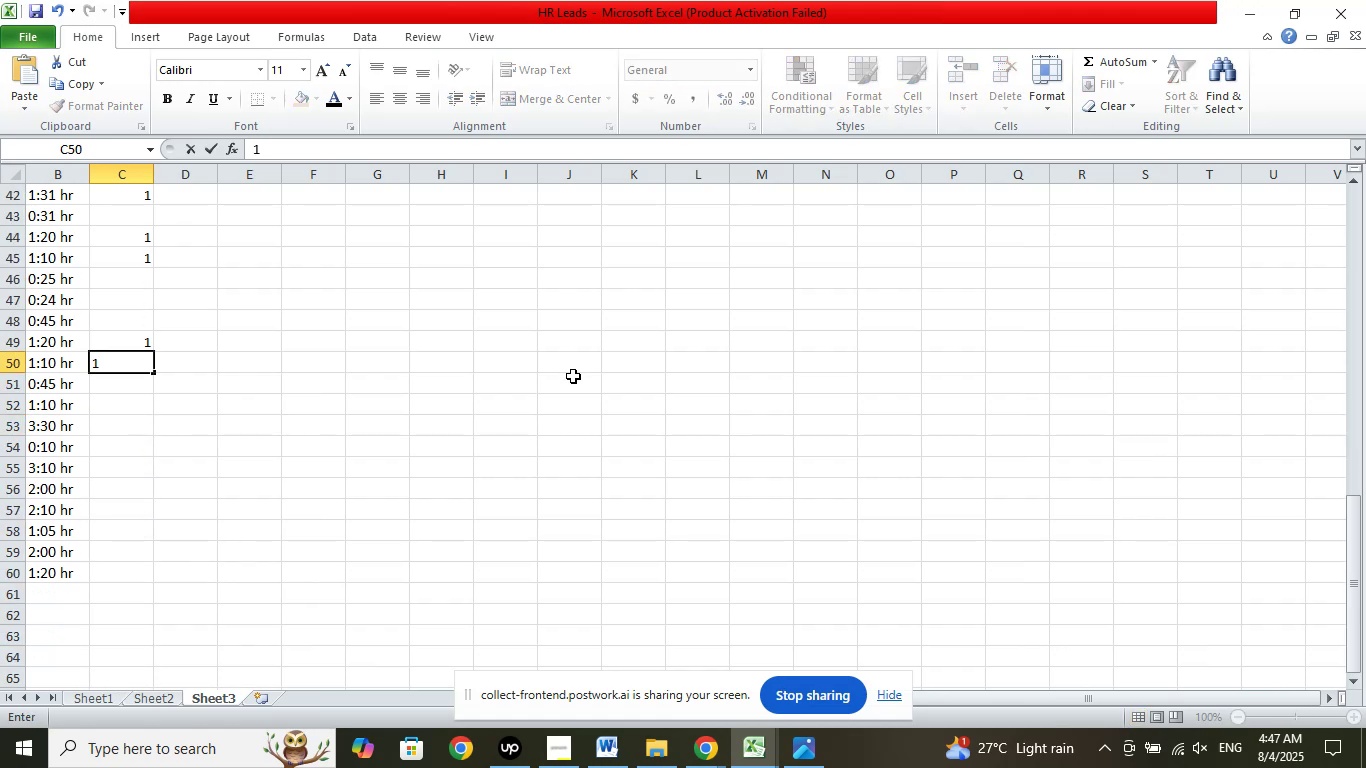 
key(ArrowDown)
 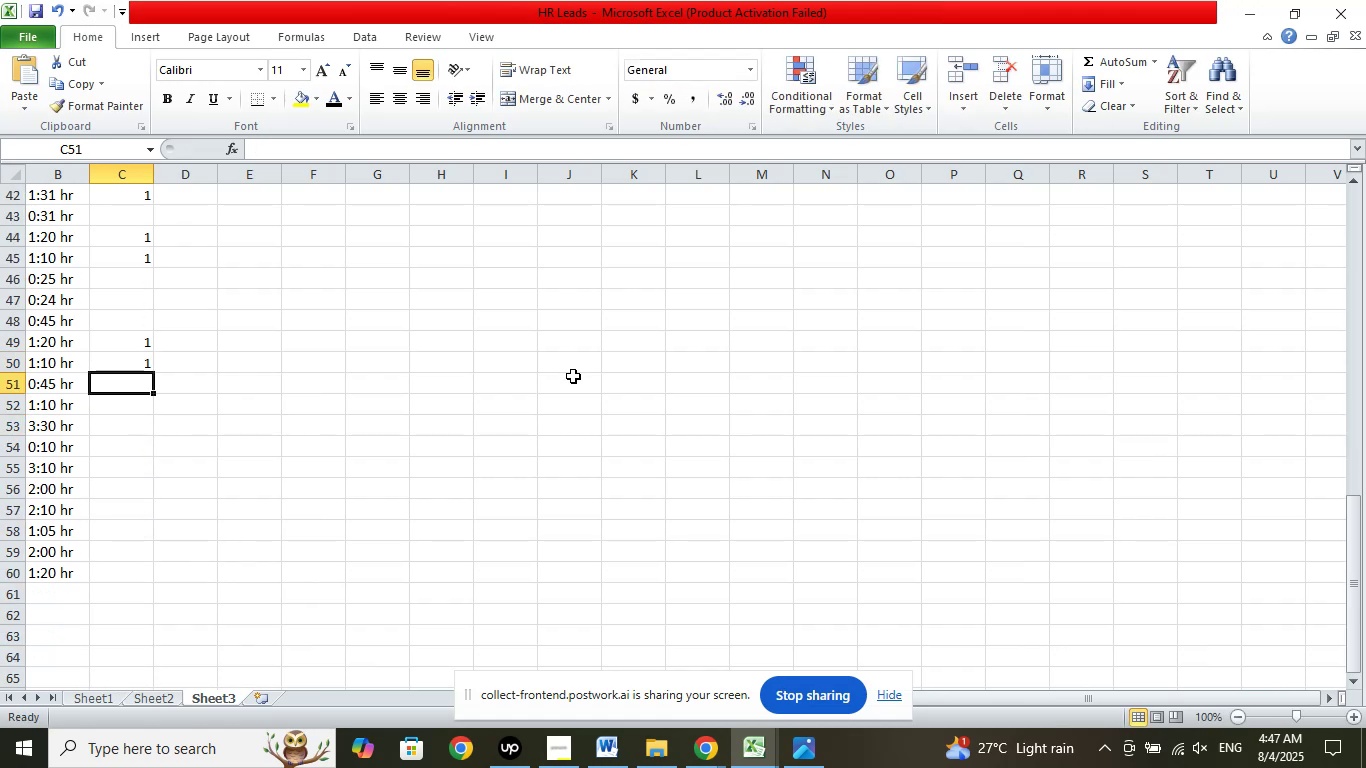 
key(ArrowDown)
 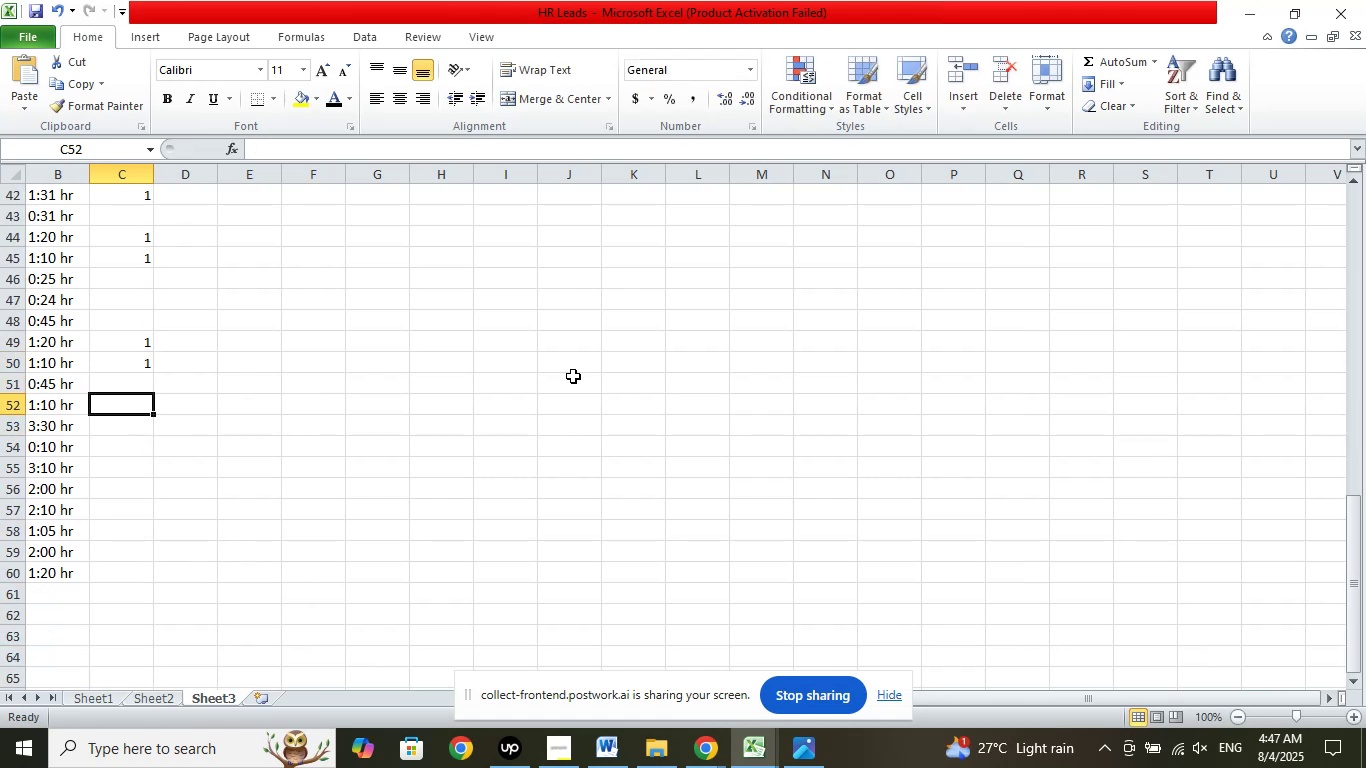 
key(Numpad1)
 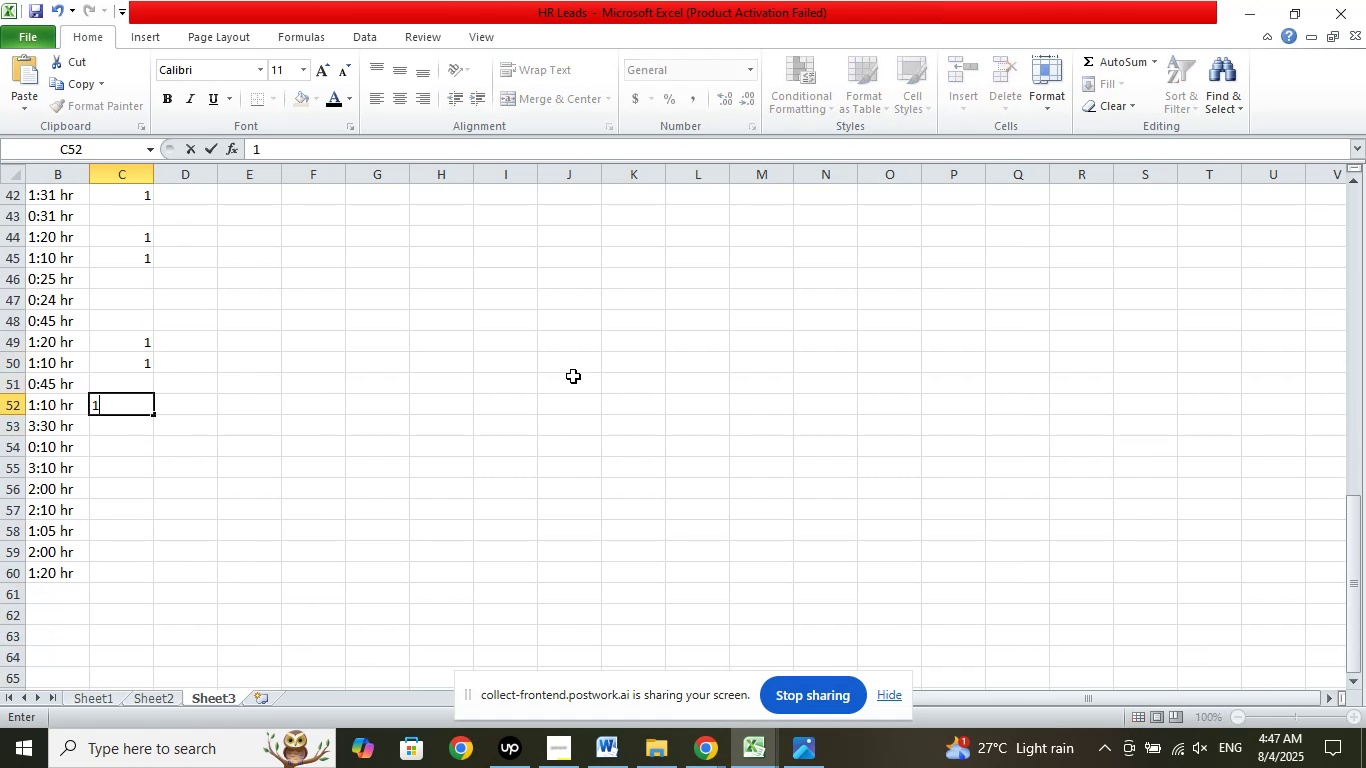 
key(ArrowDown)
 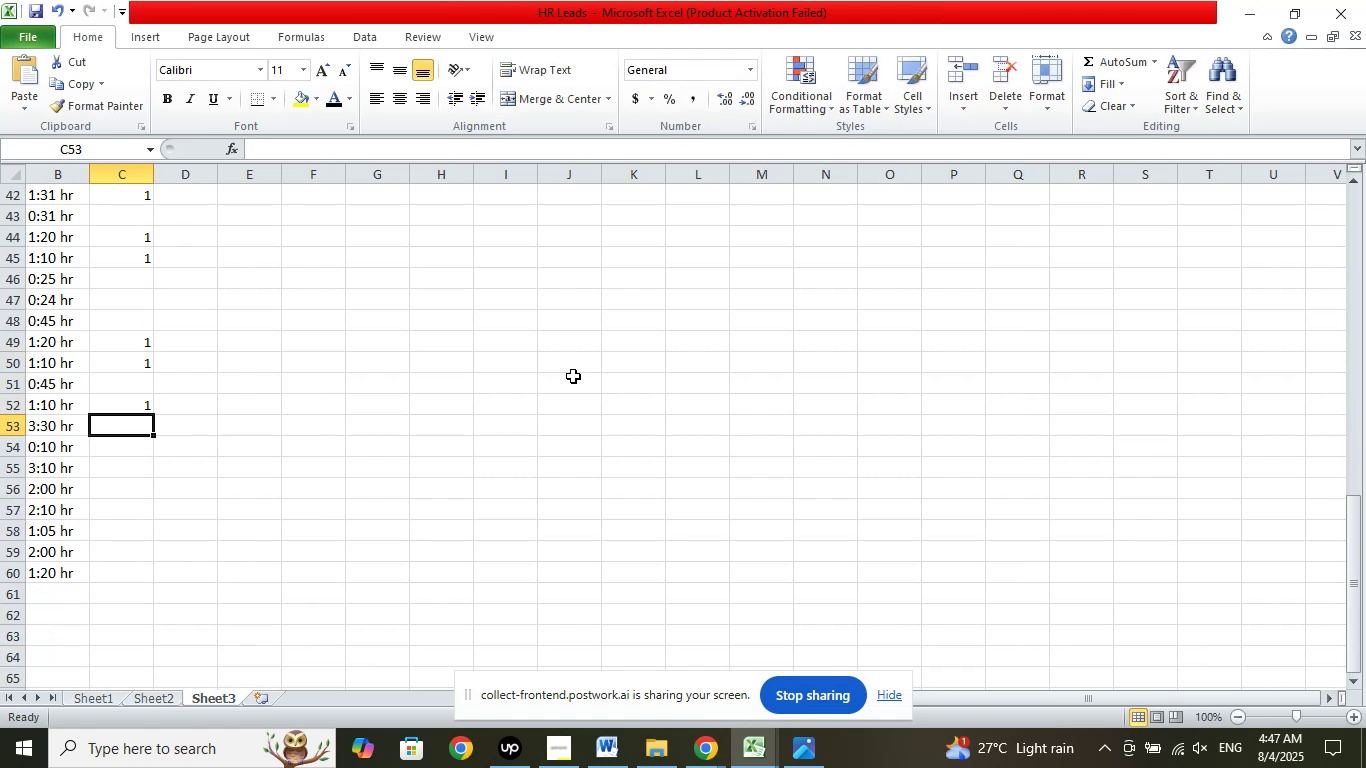 
key(Numpad3)
 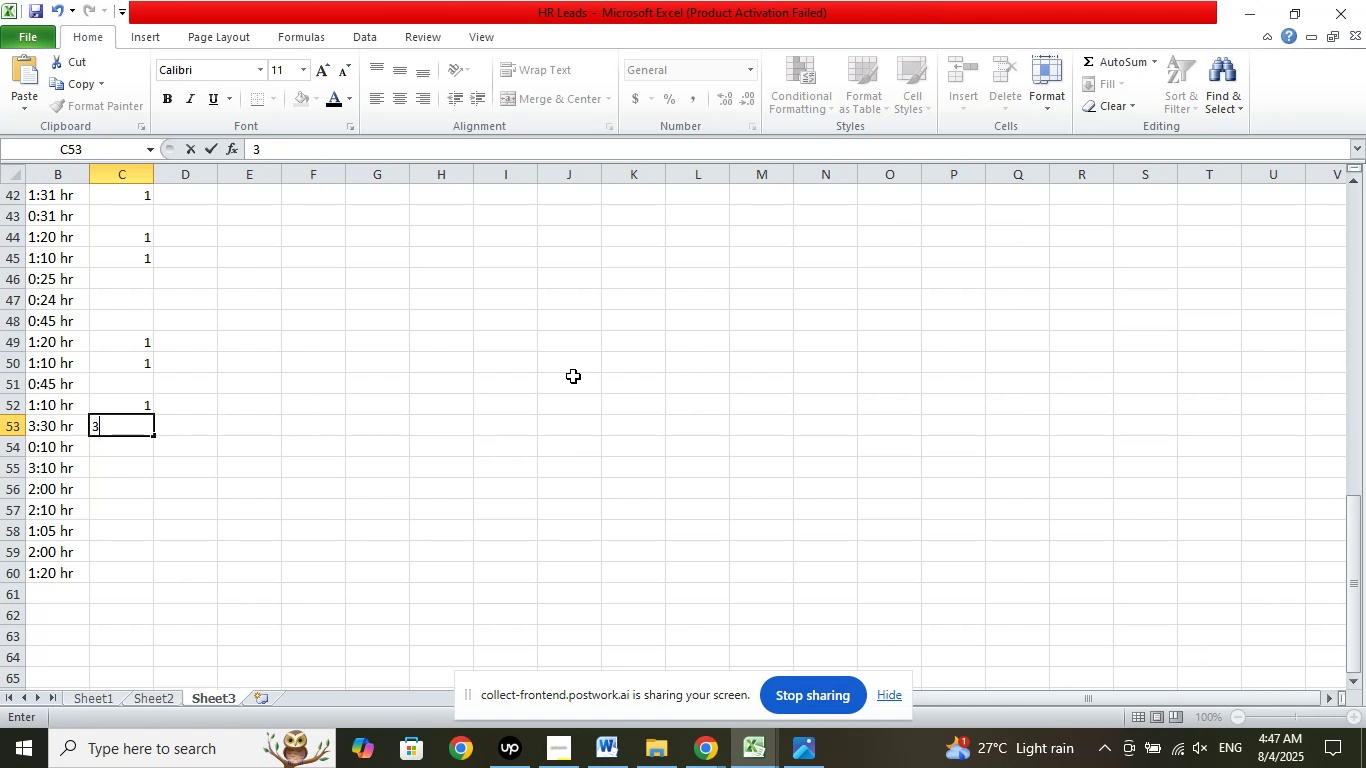 
key(ArrowDown)
 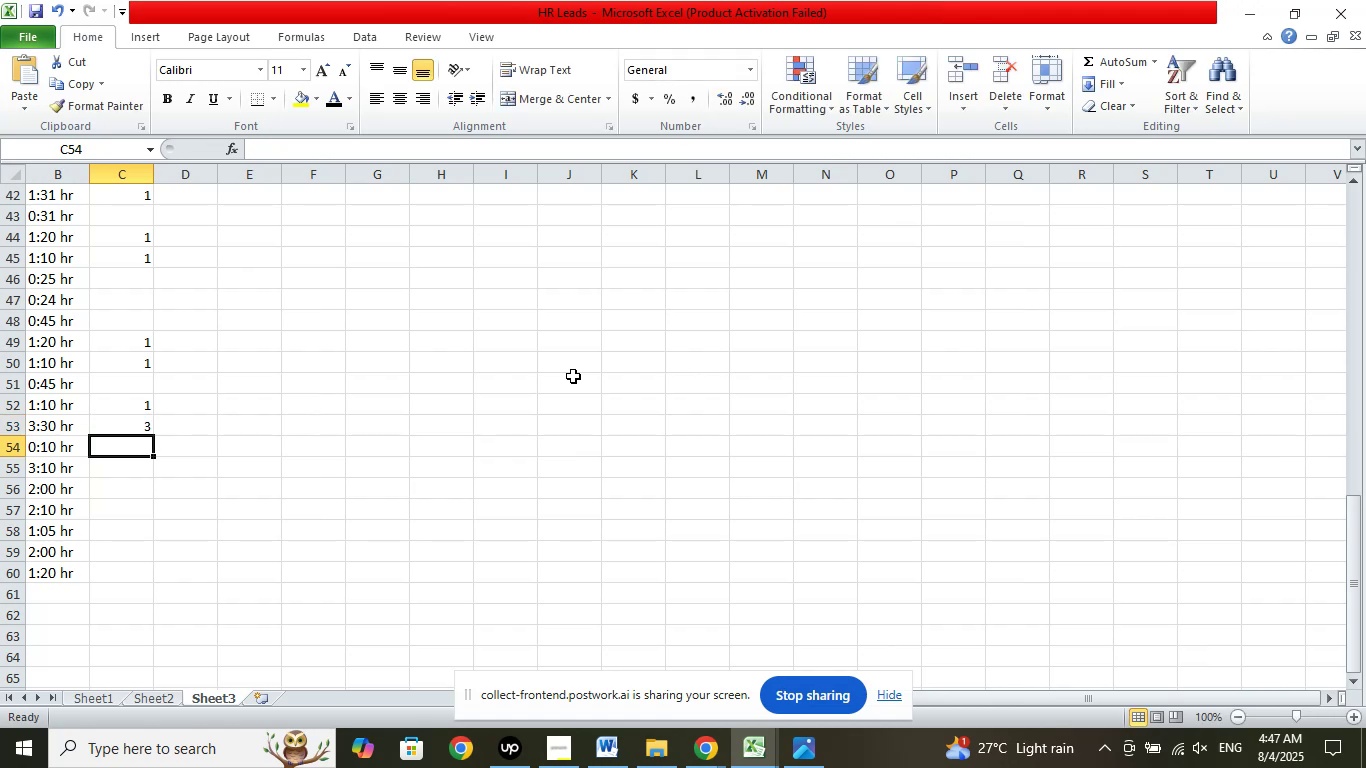 
key(ArrowDown)
 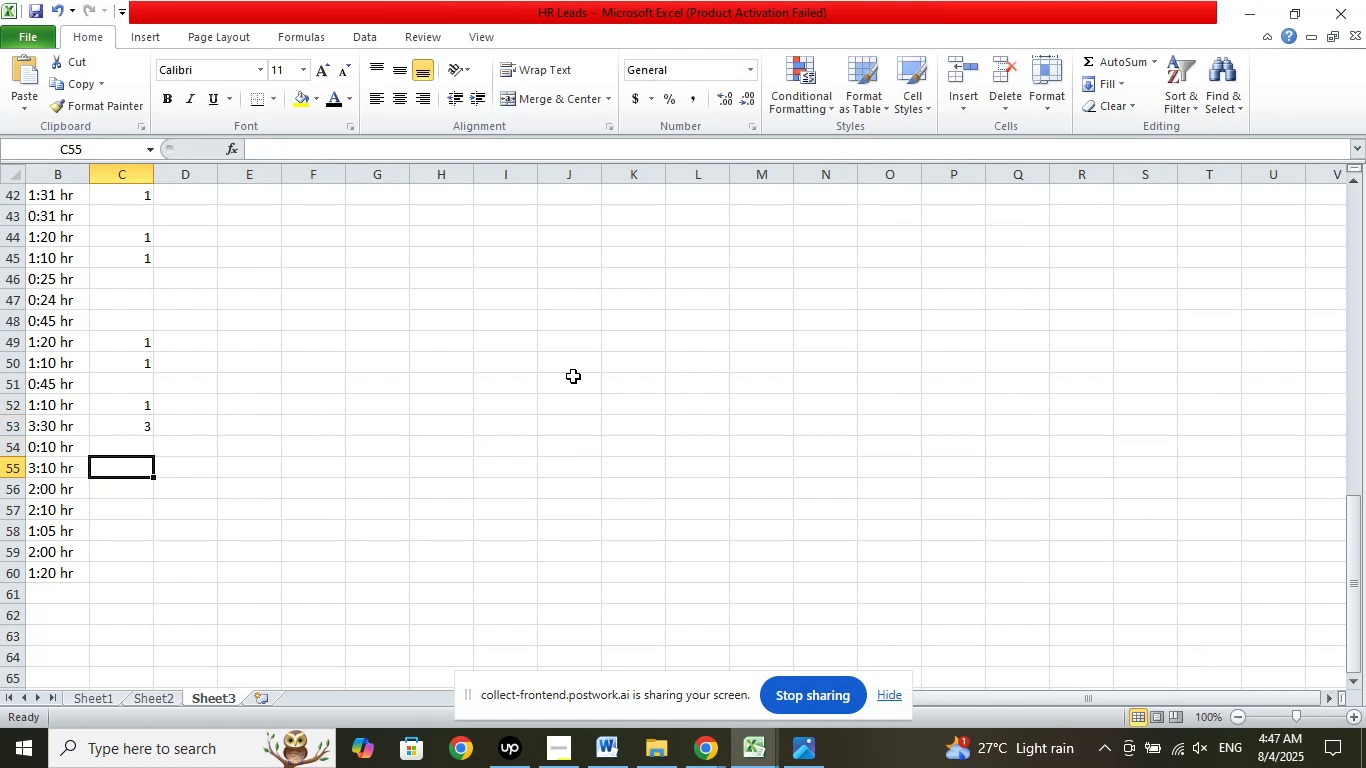 
key(Numpad3)
 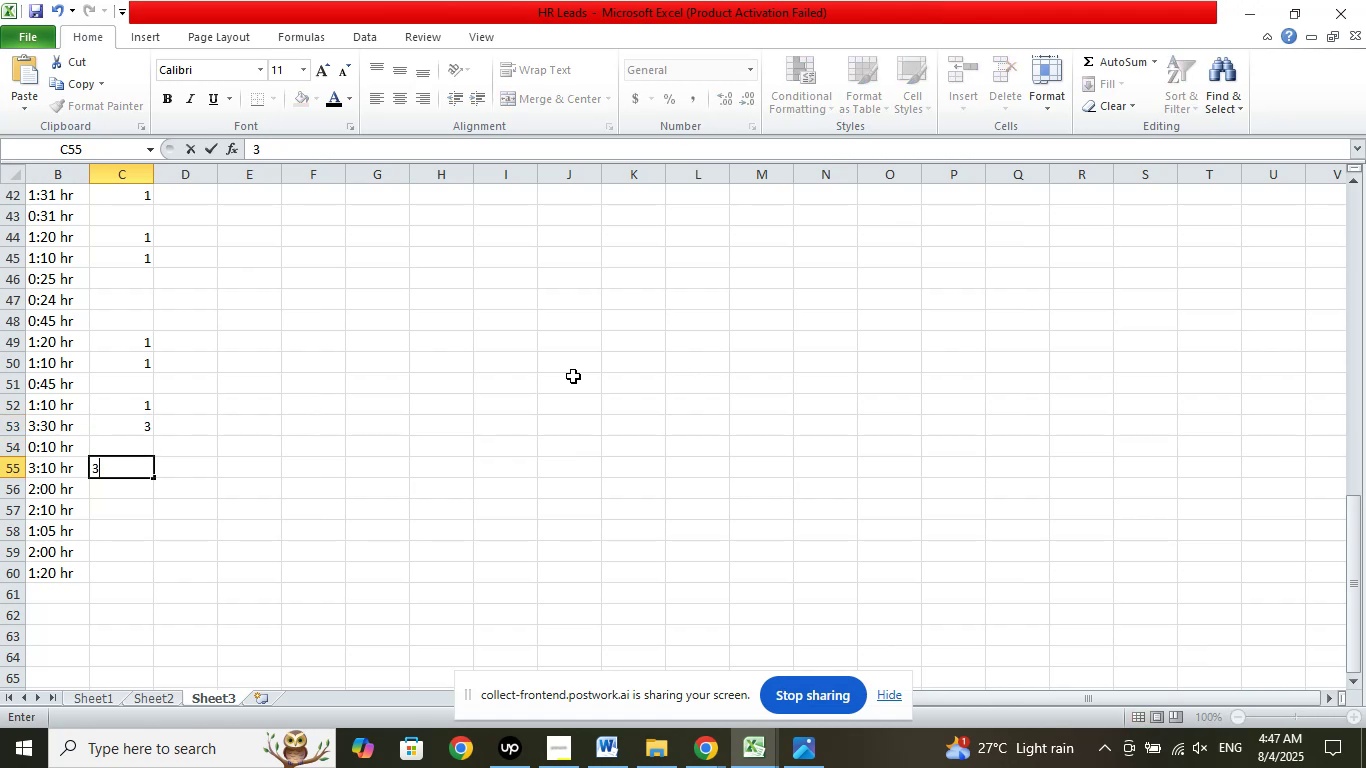 
key(ArrowDown)
 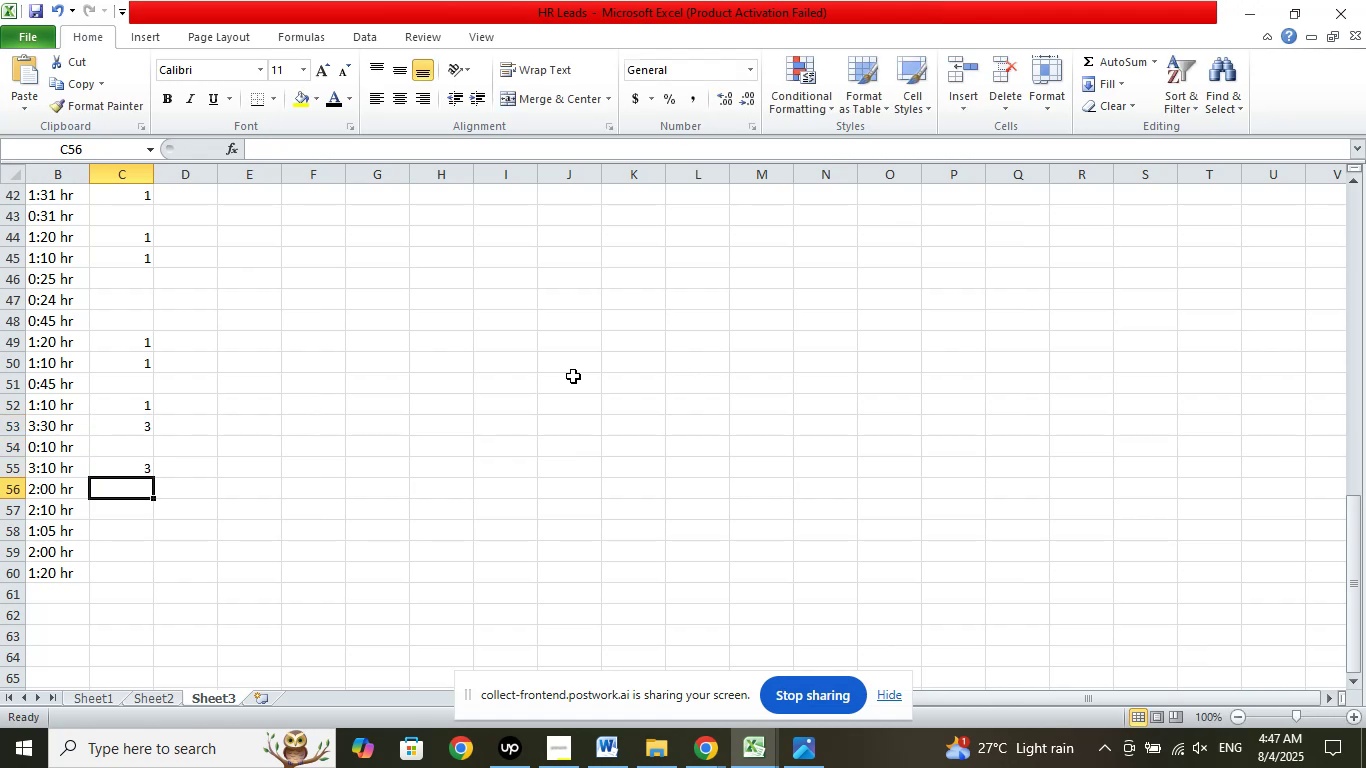 
key(Numpad2)
 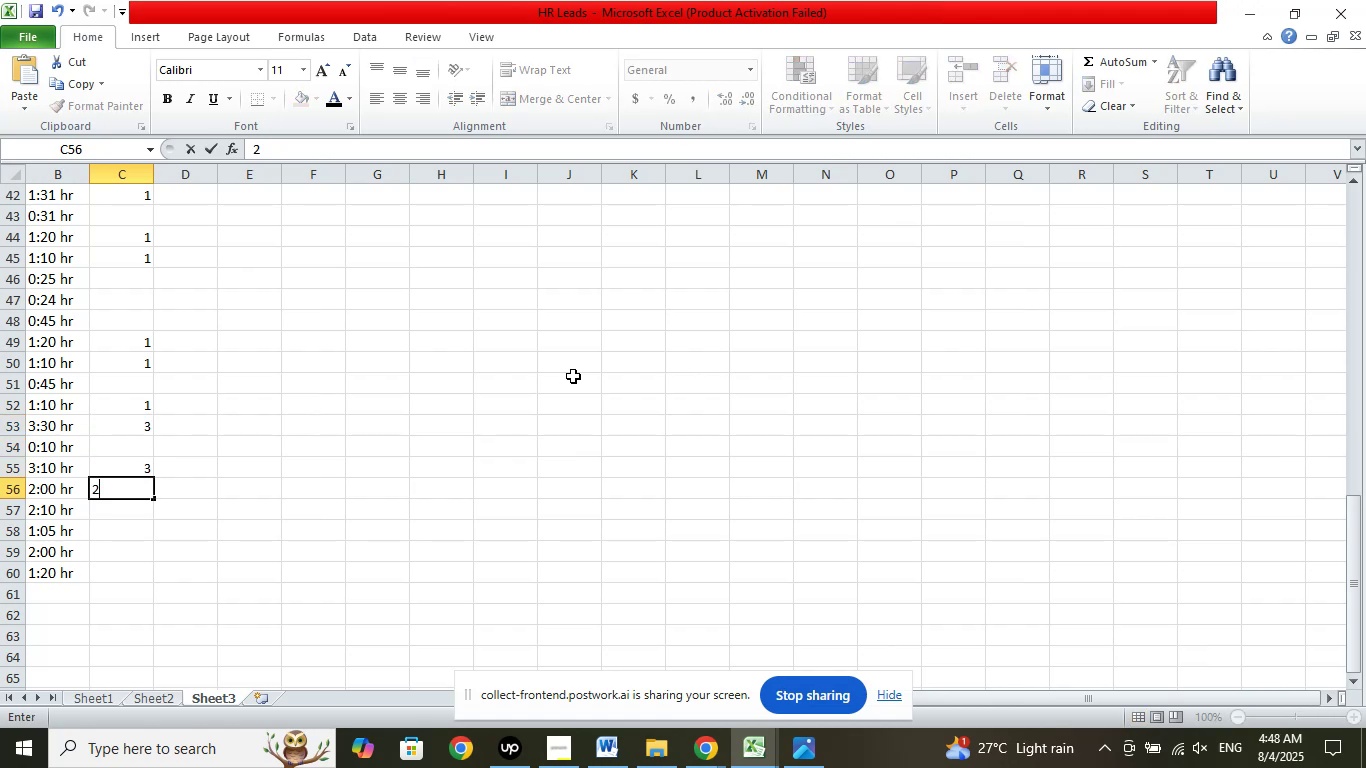 
key(ArrowDown)
 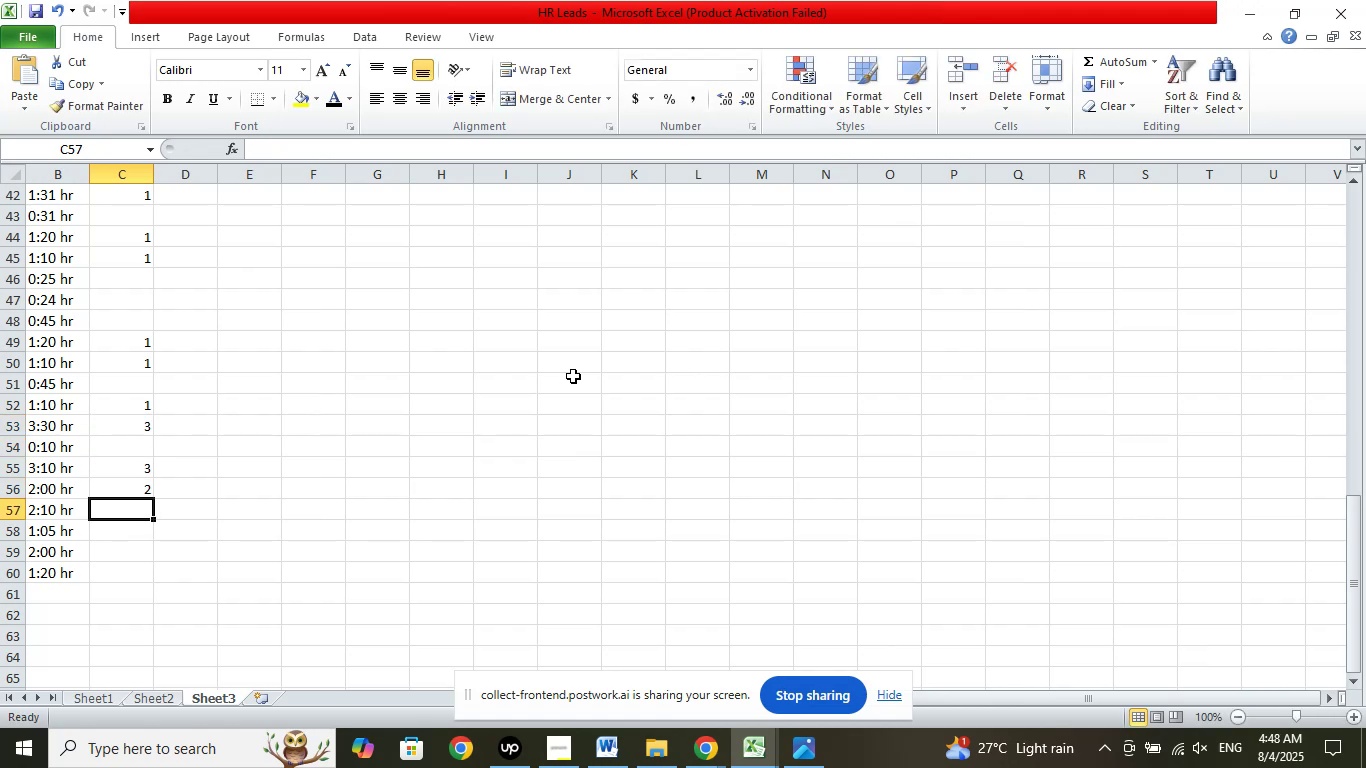 
key(Numpad2)
 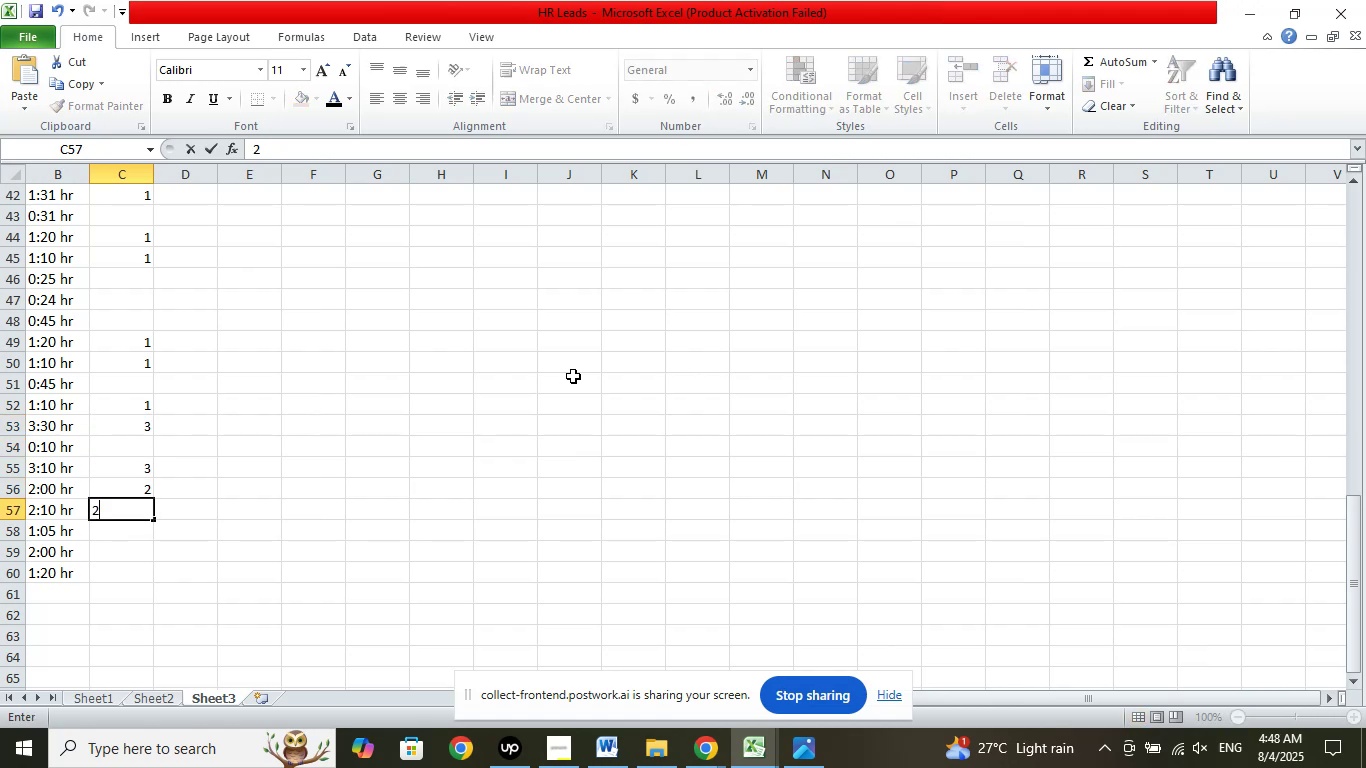 
key(ArrowDown)
 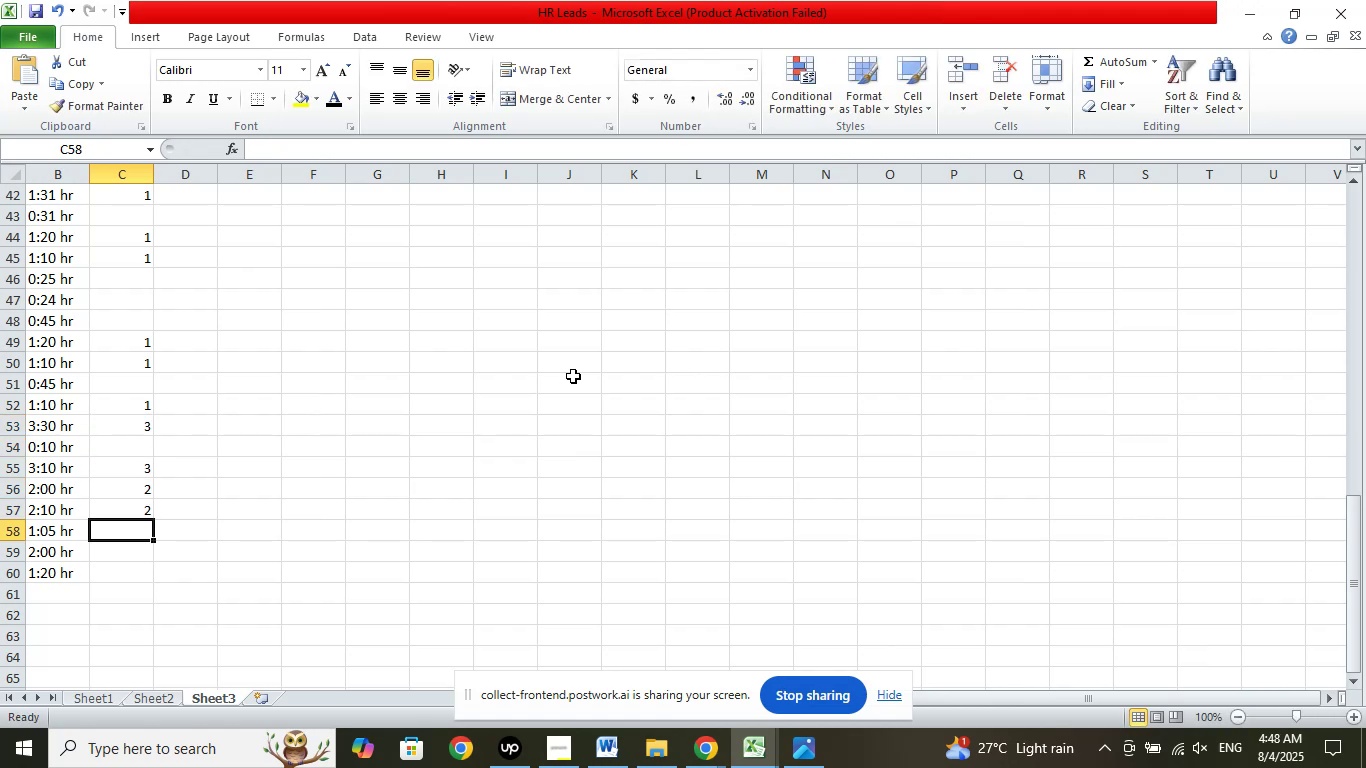 
key(Numpad1)
 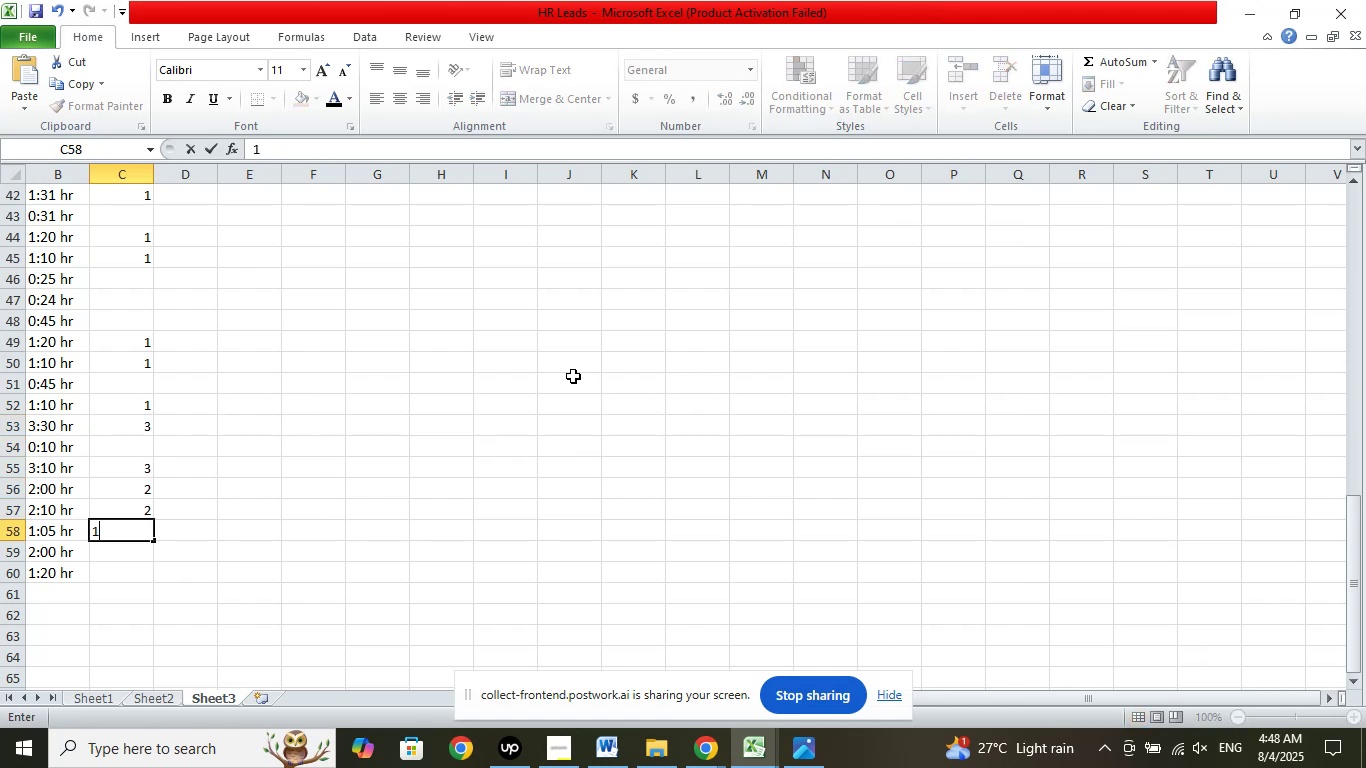 
key(ArrowDown)
 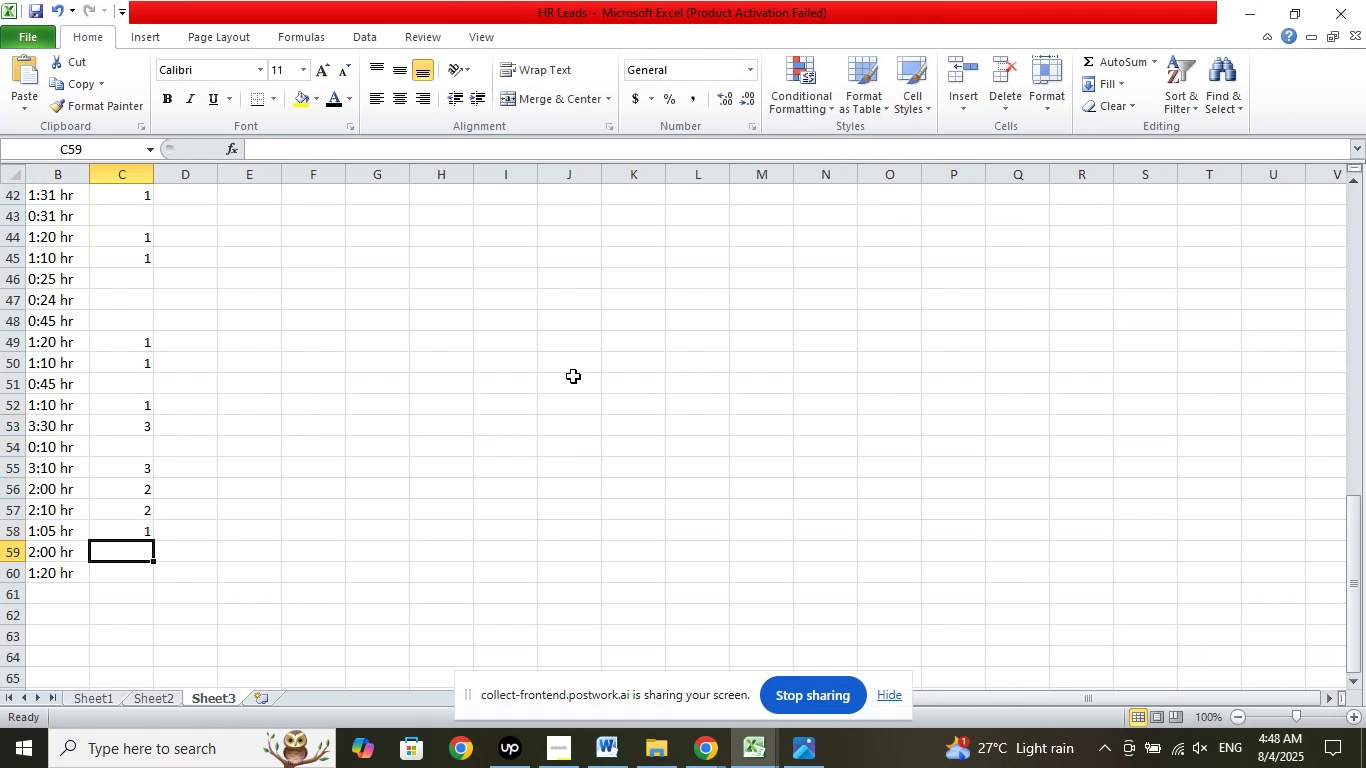 
key(Numpad2)
 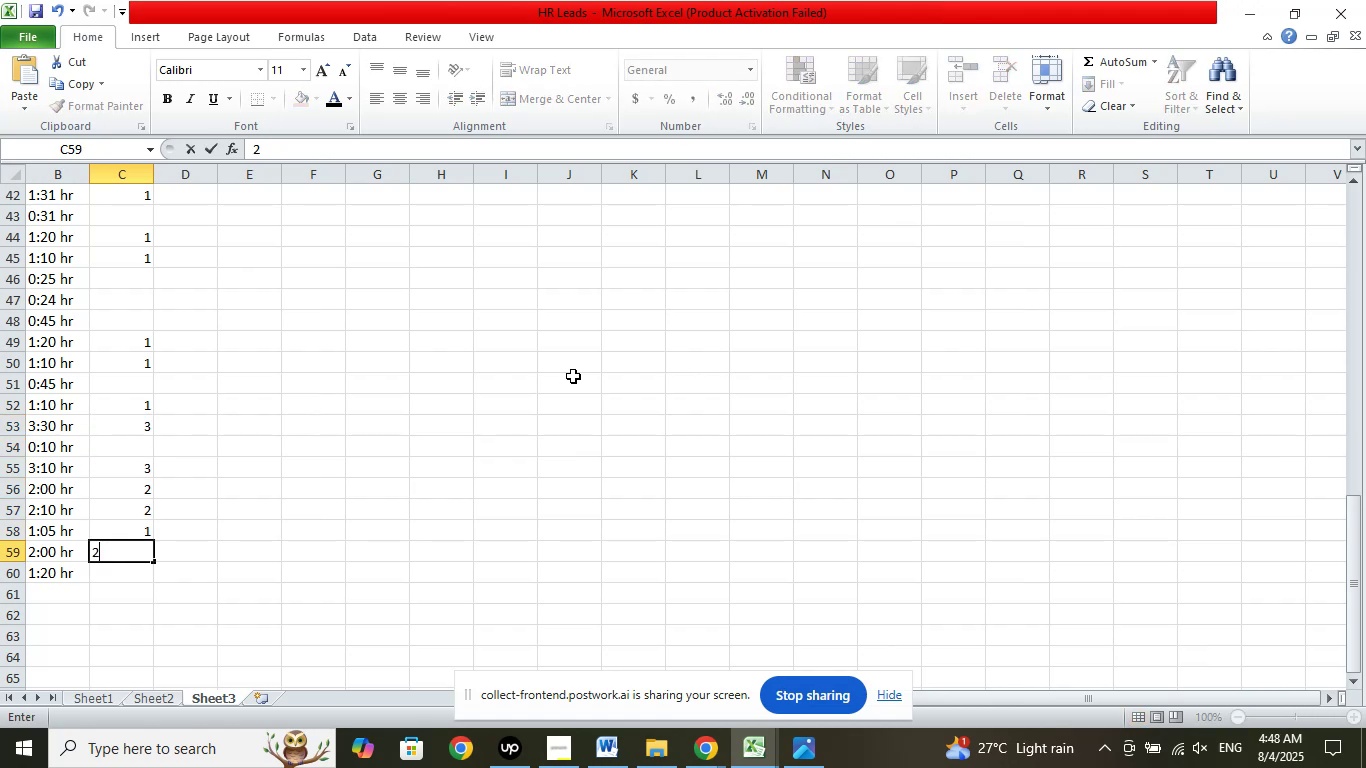 
key(ArrowDown)
 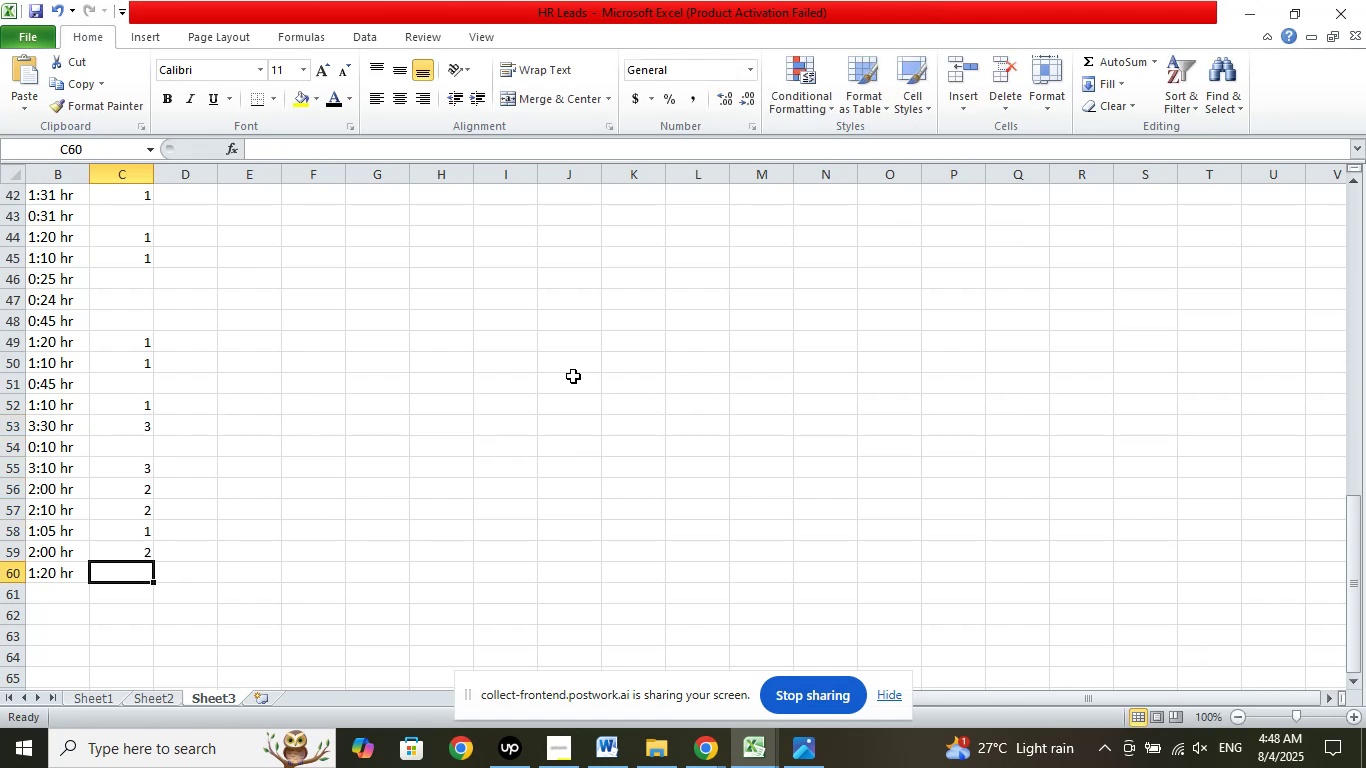 
key(Numpad1)
 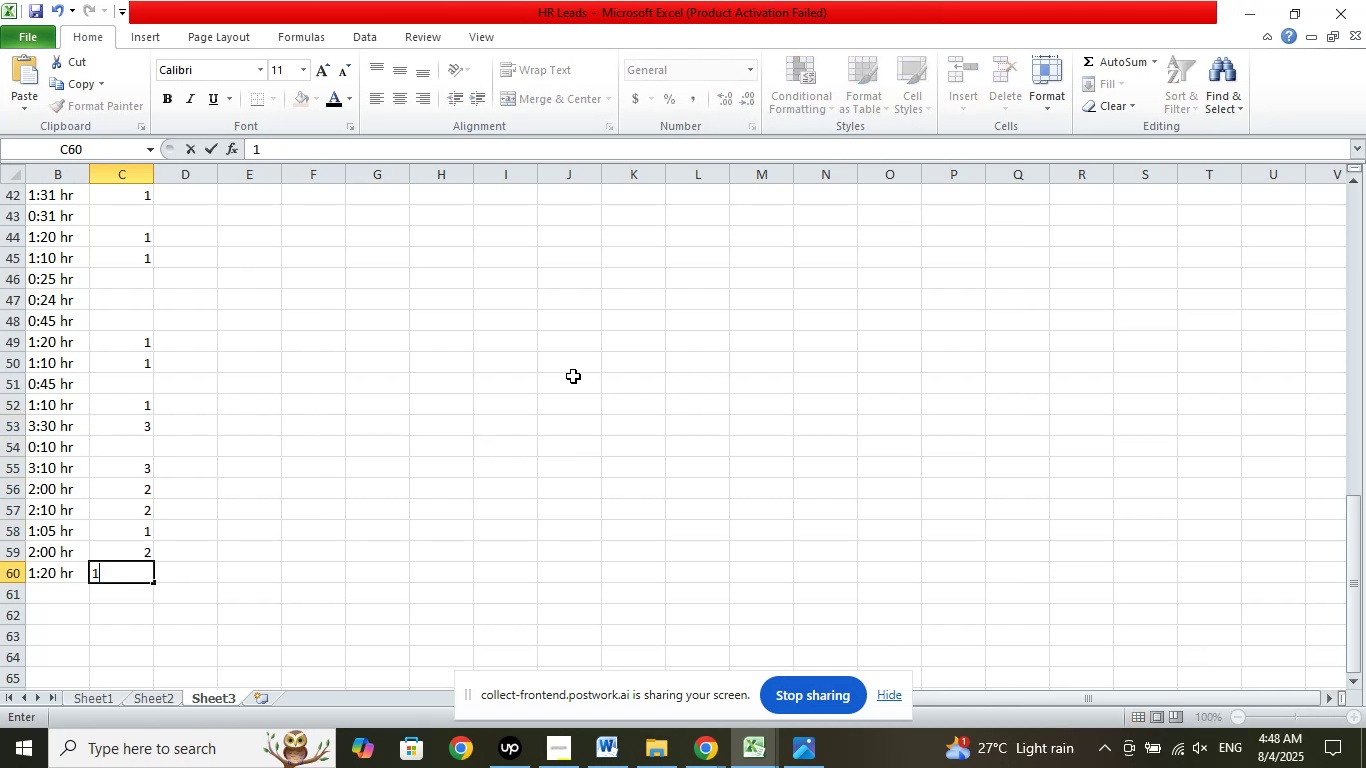 
scroll: coordinate [334, 398], scroll_direction: up, amount: 16.0
 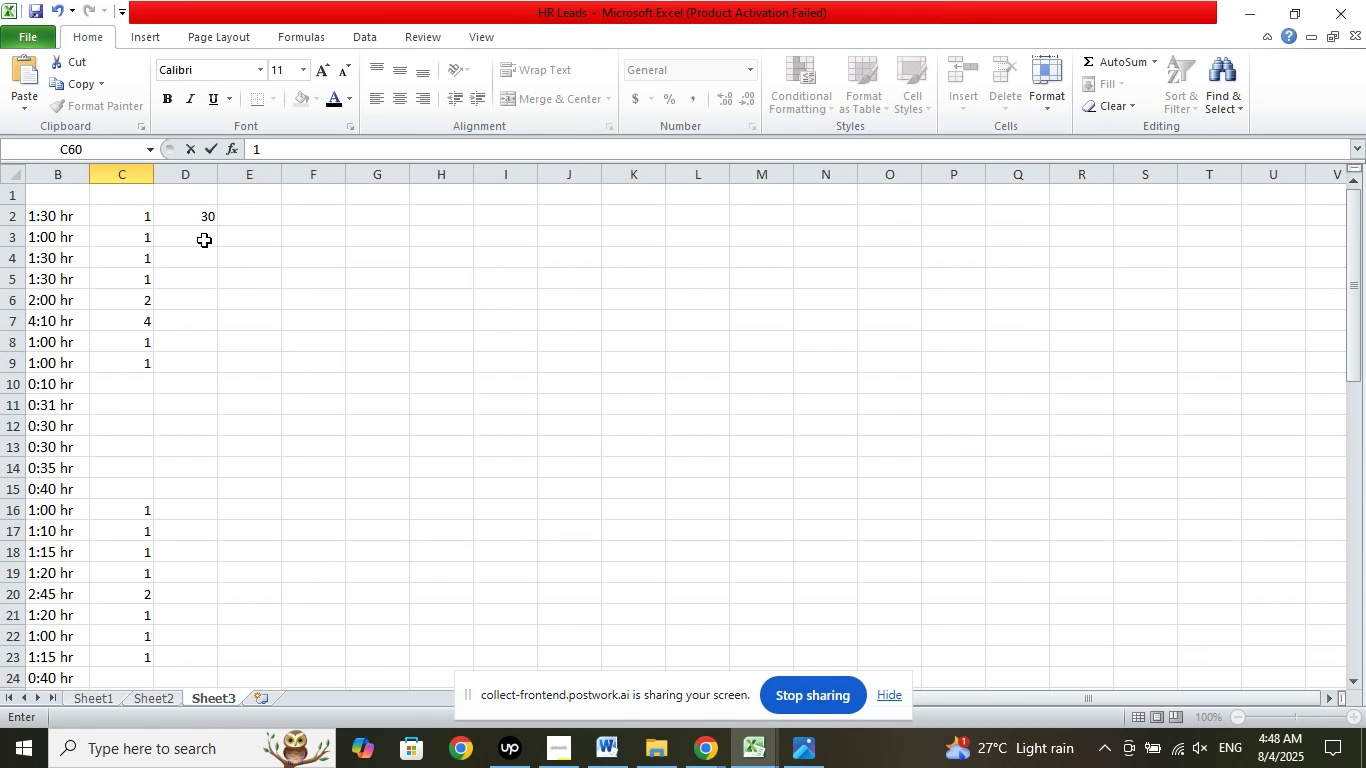 
left_click([204, 240])
 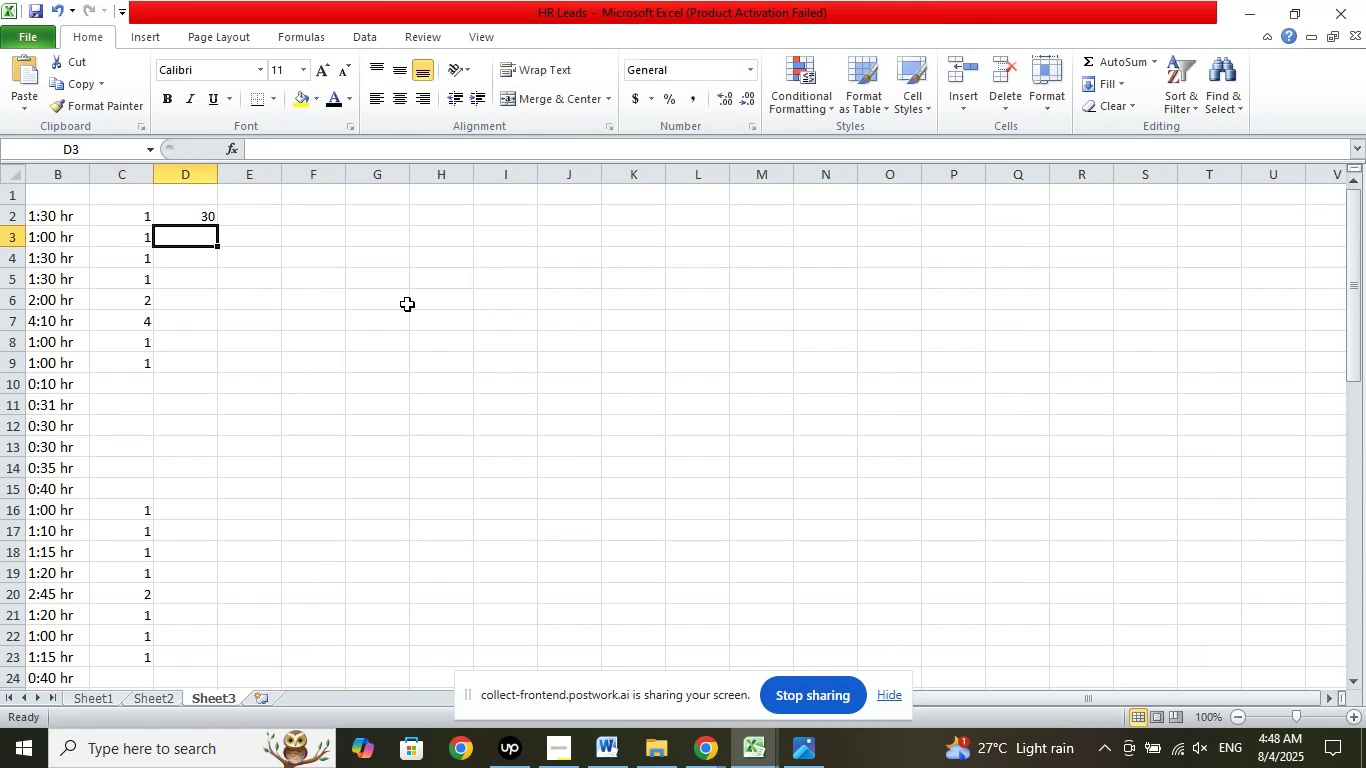 
key(ArrowDown)
 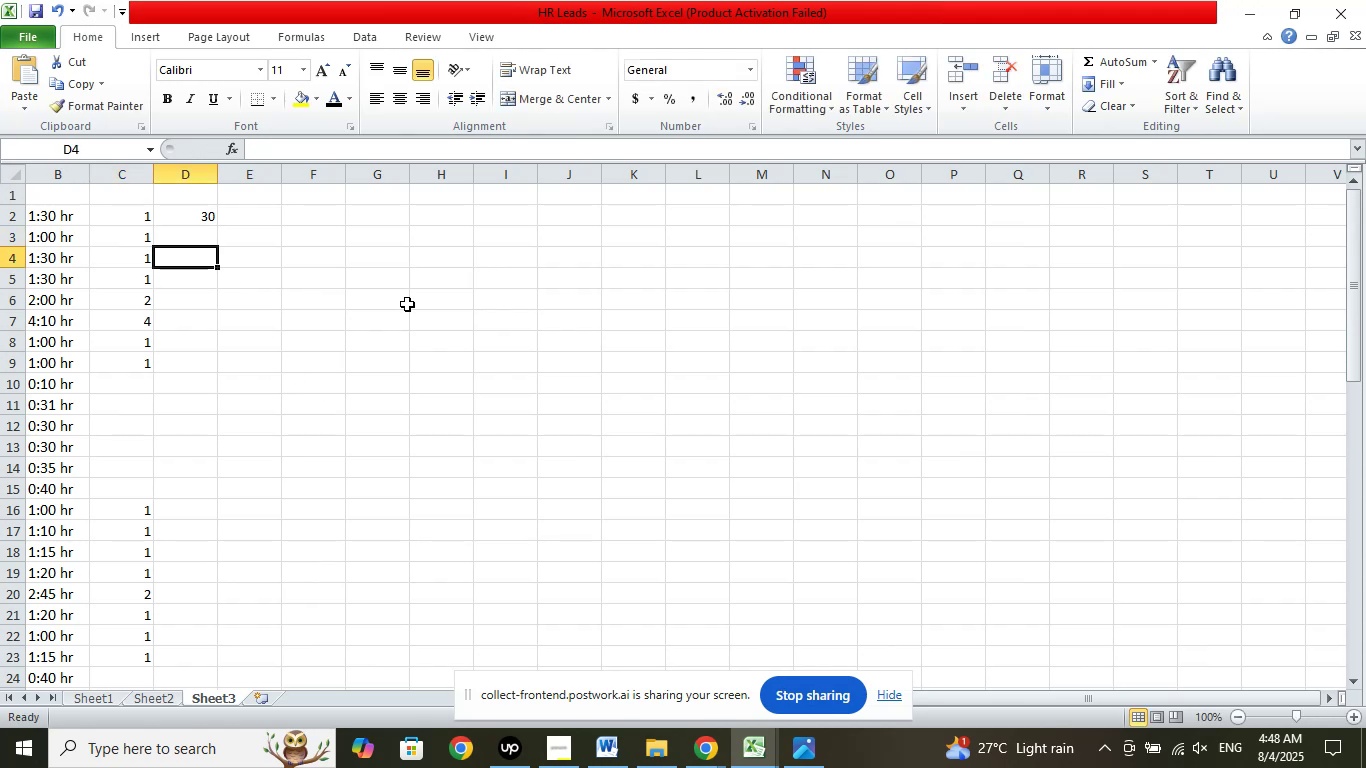 
key(NumpadDecimal)
 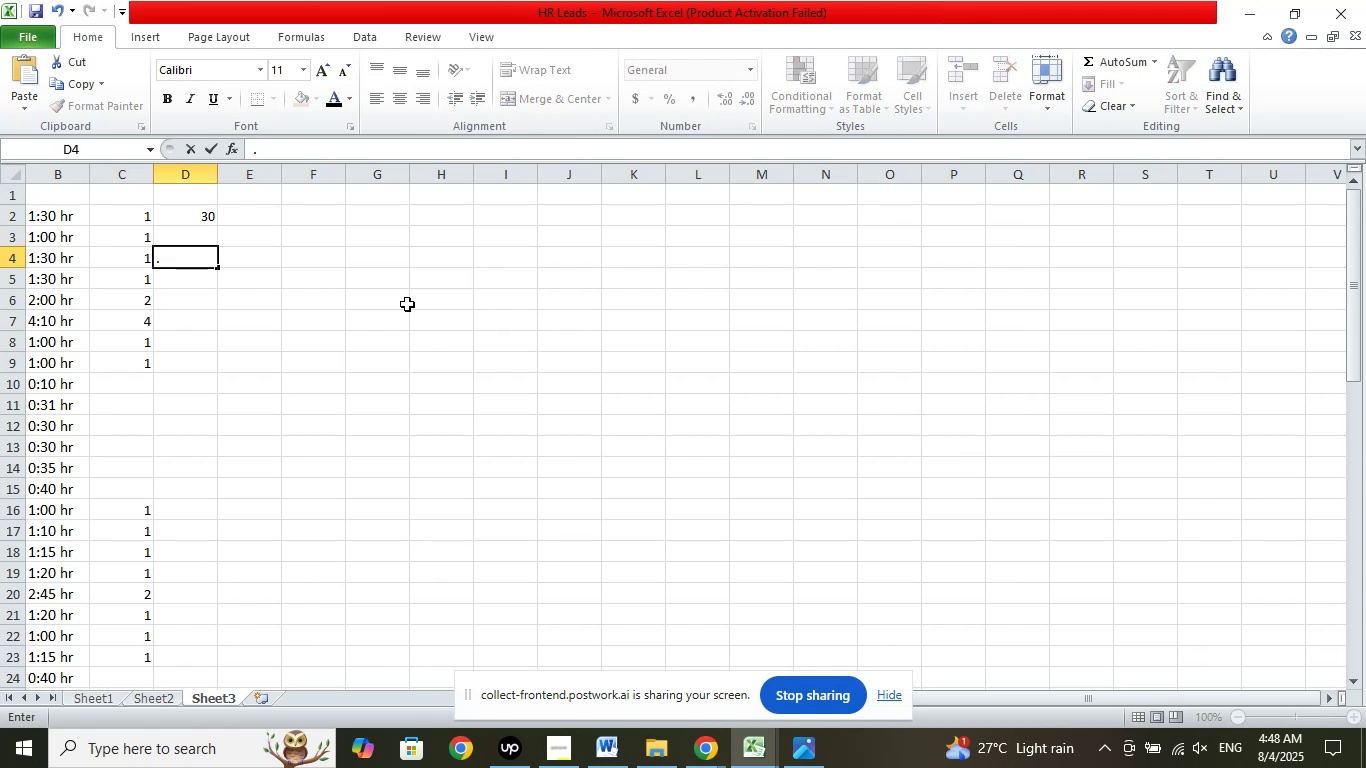 
key(Backspace)
 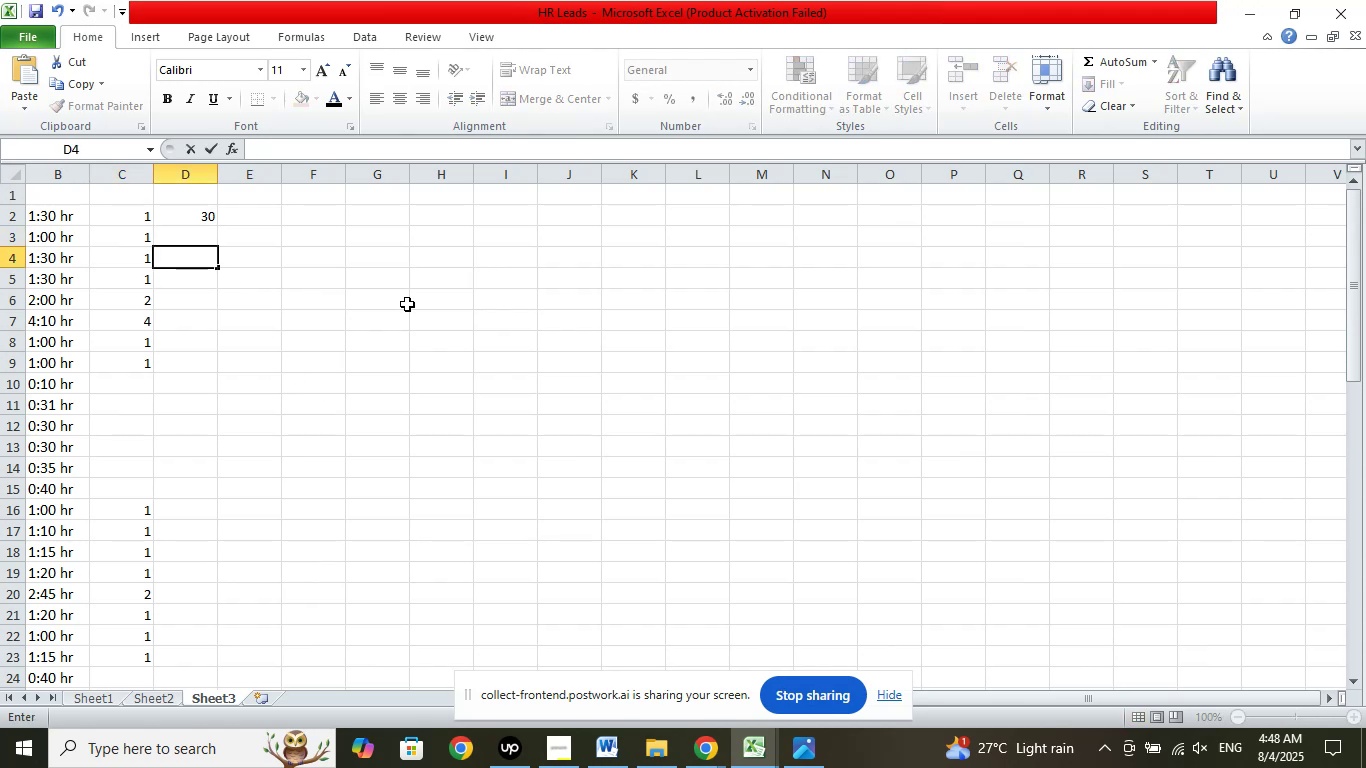 
key(Numpad3)
 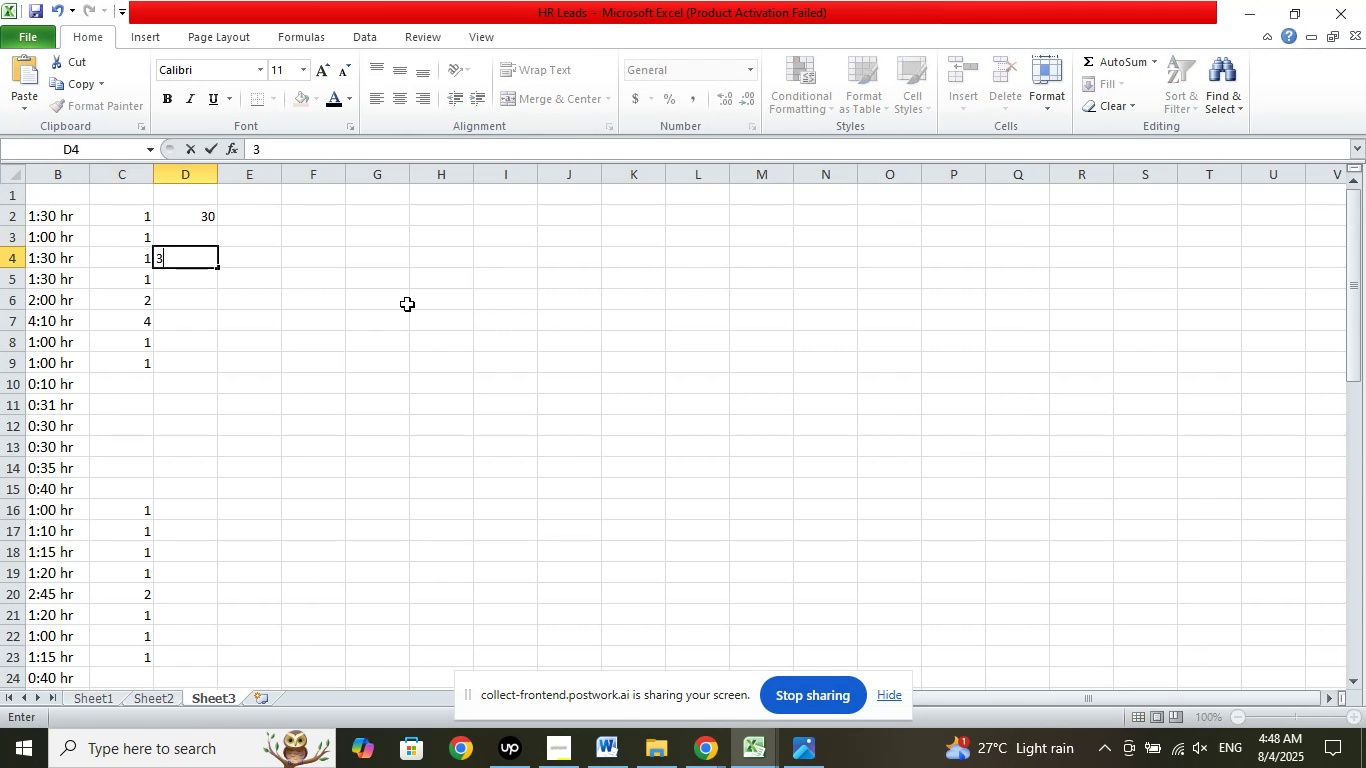 
key(Numpad0)
 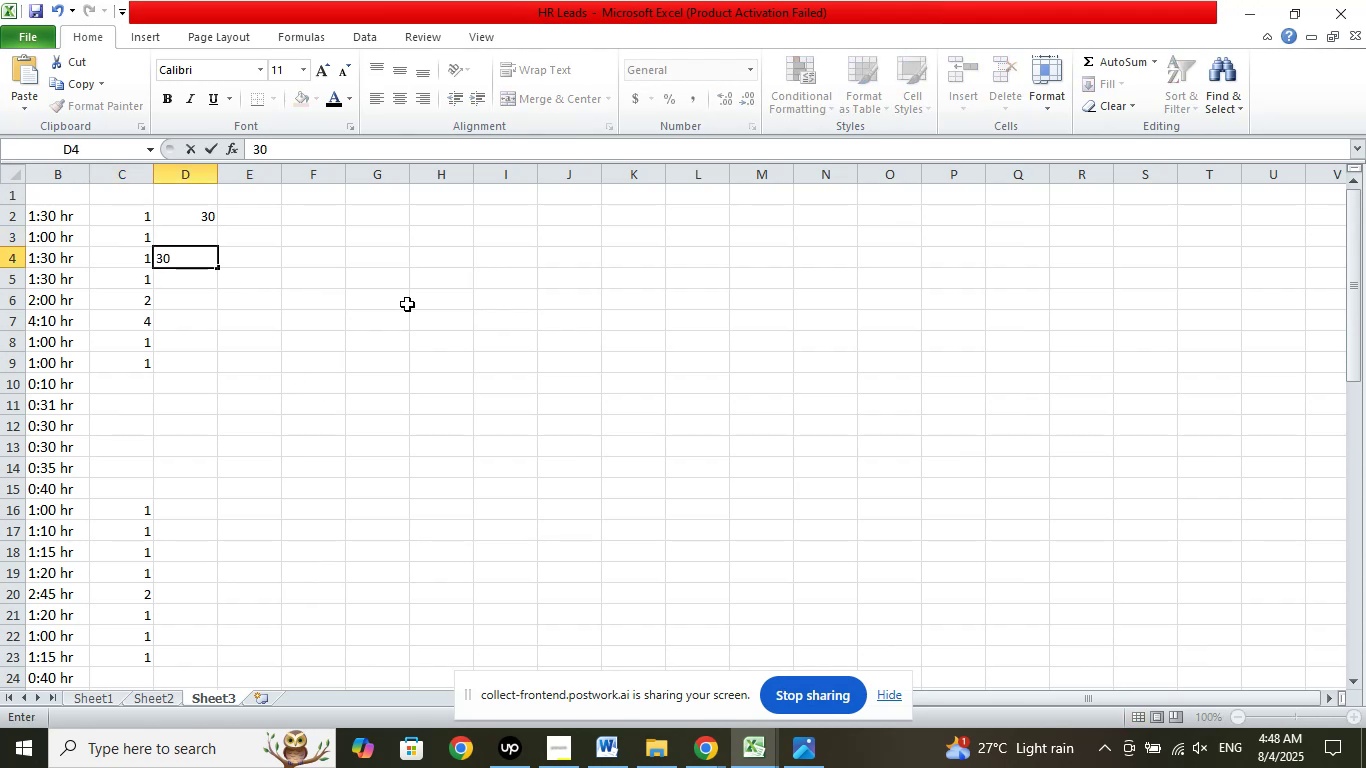 
key(ArrowDown)
 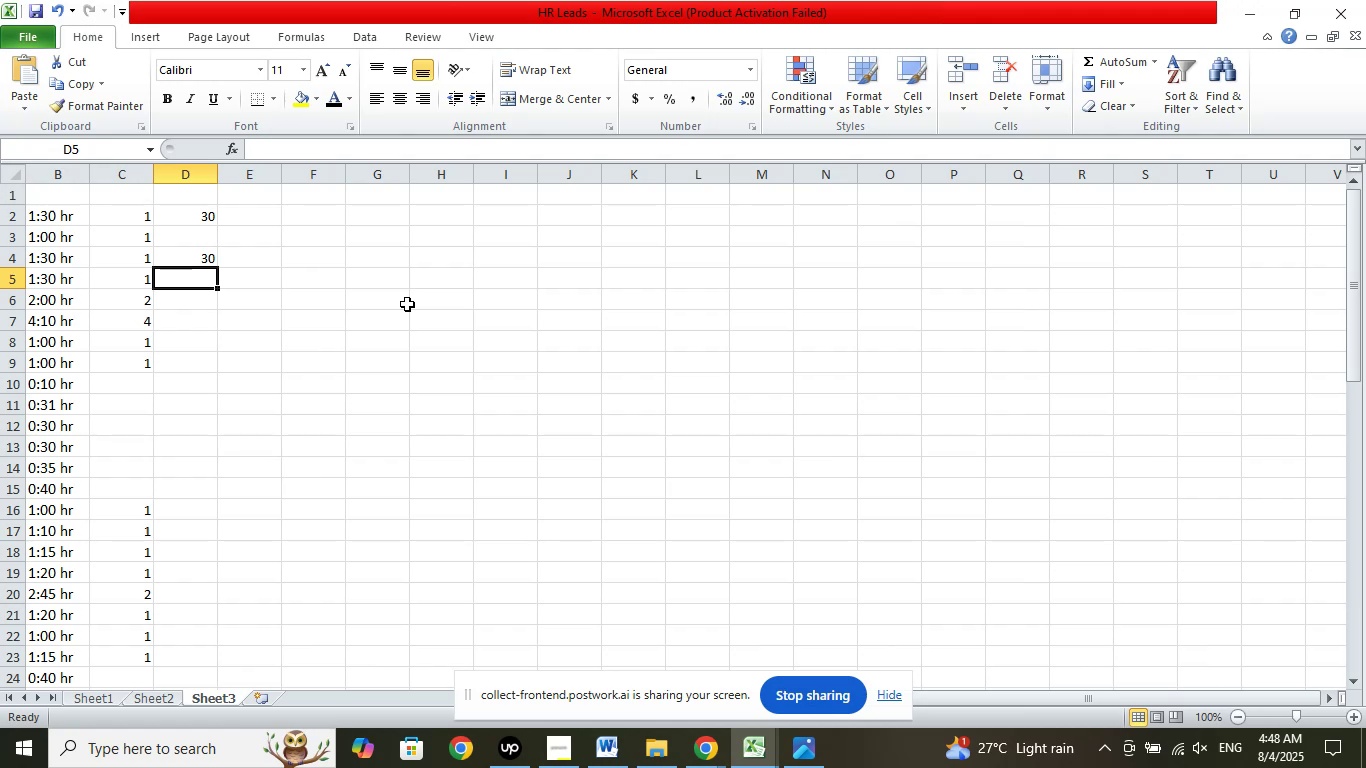 
key(Numpad3)
 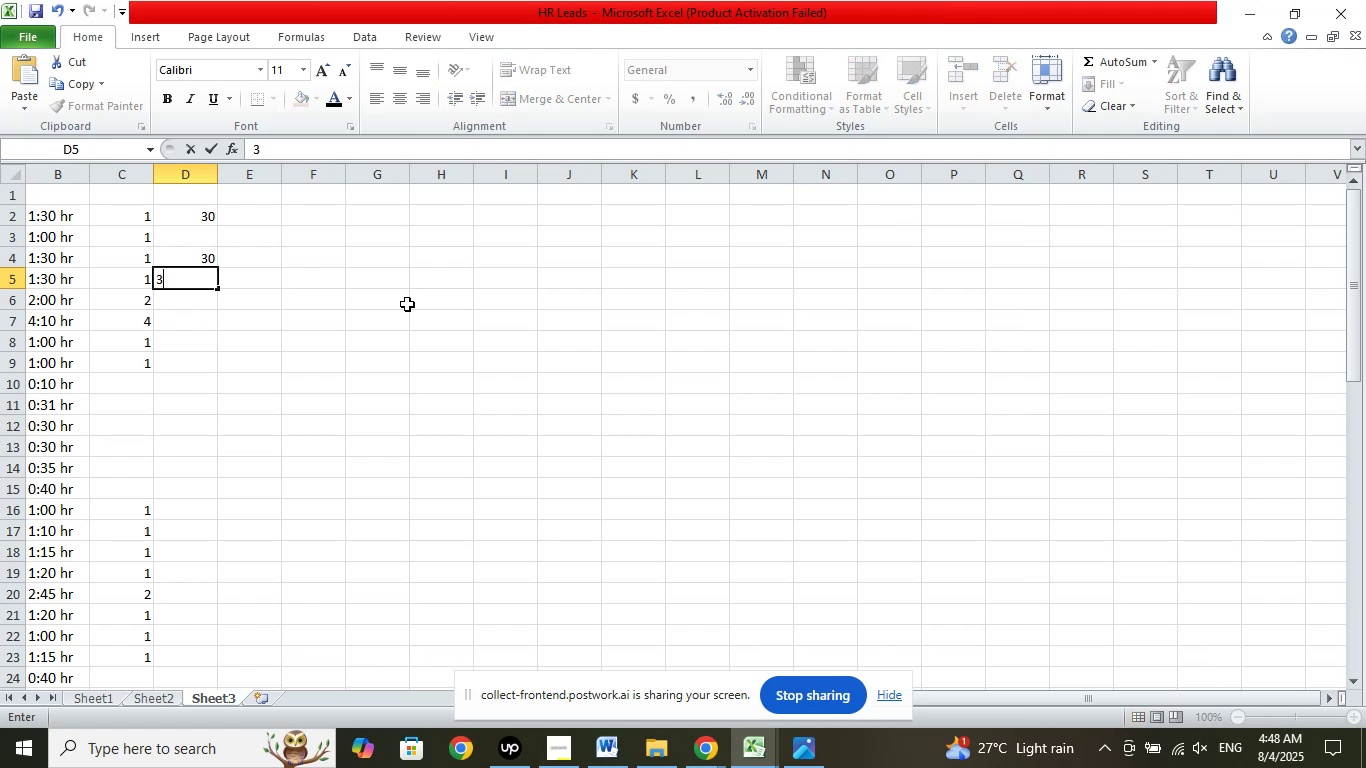 
key(Numpad0)
 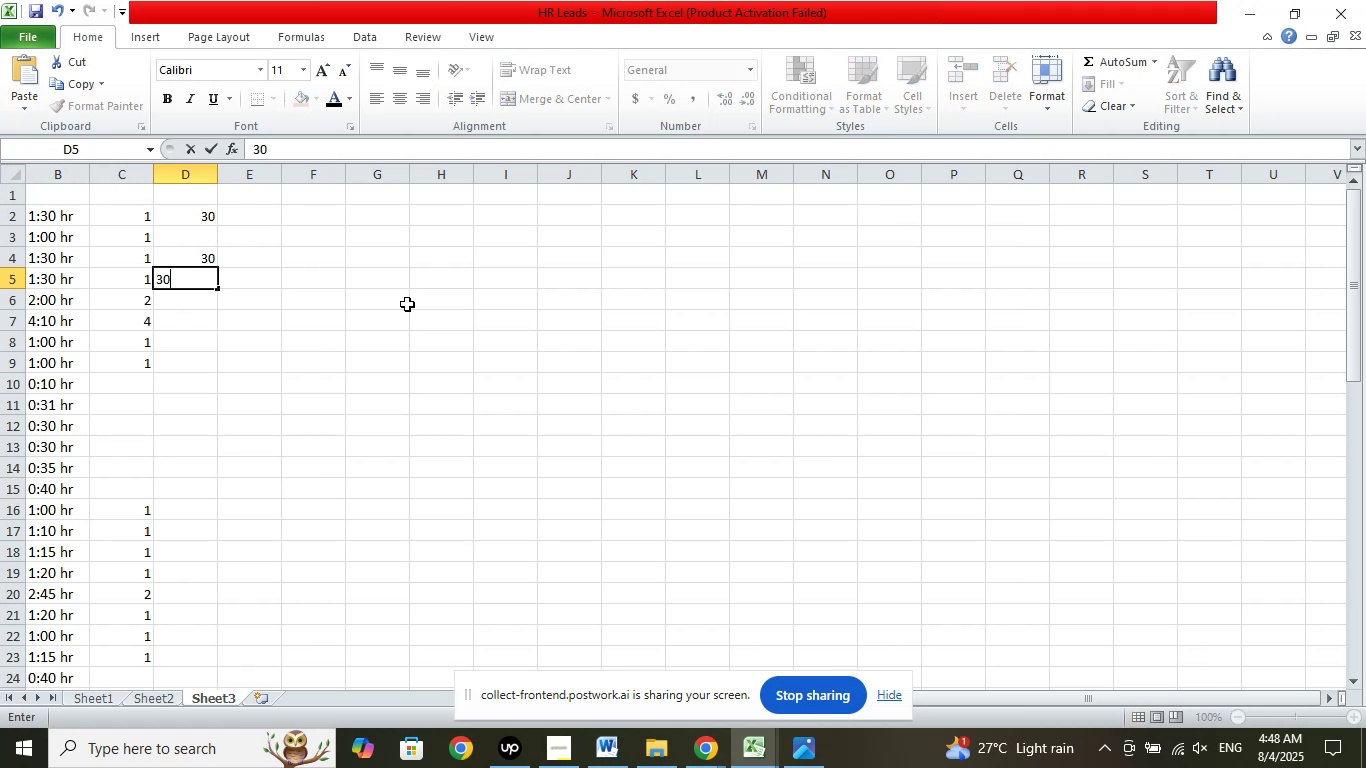 
key(ArrowDown)
 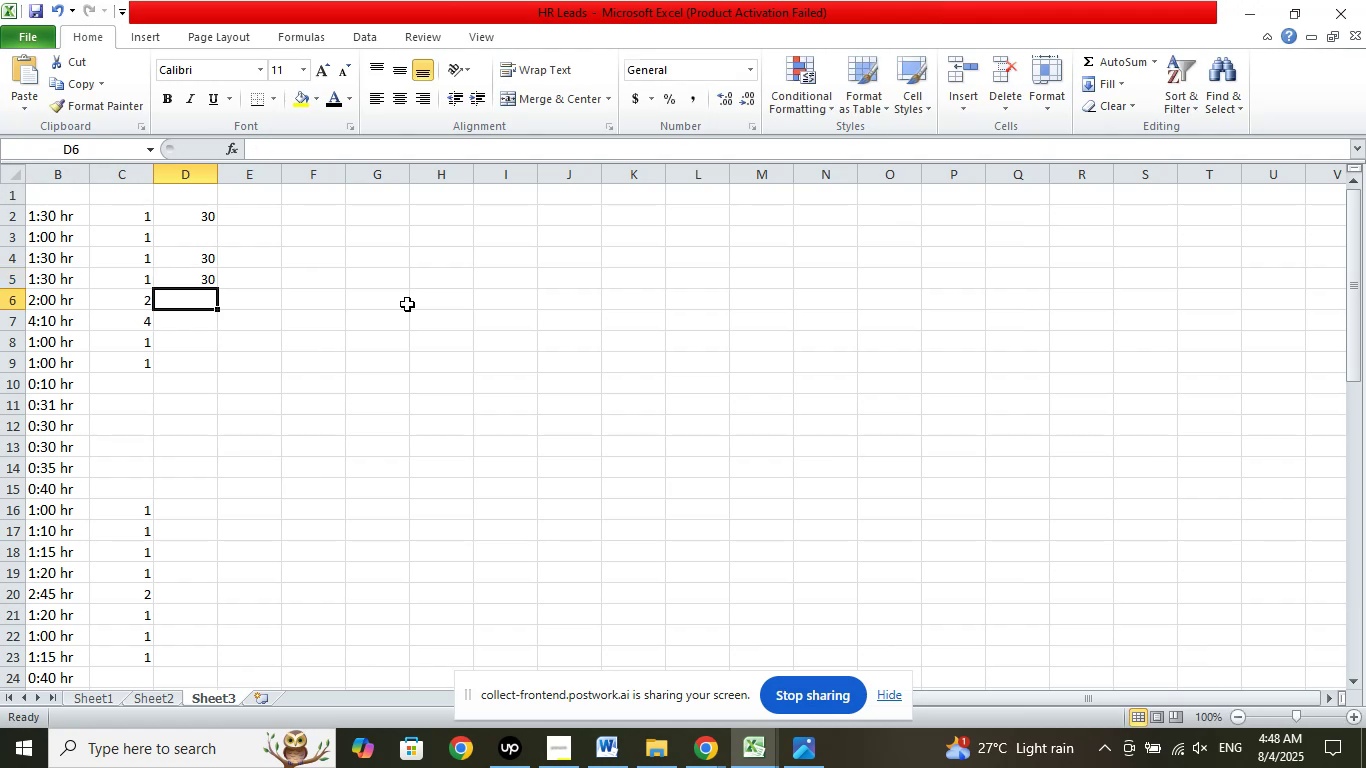 
key(ArrowDown)
 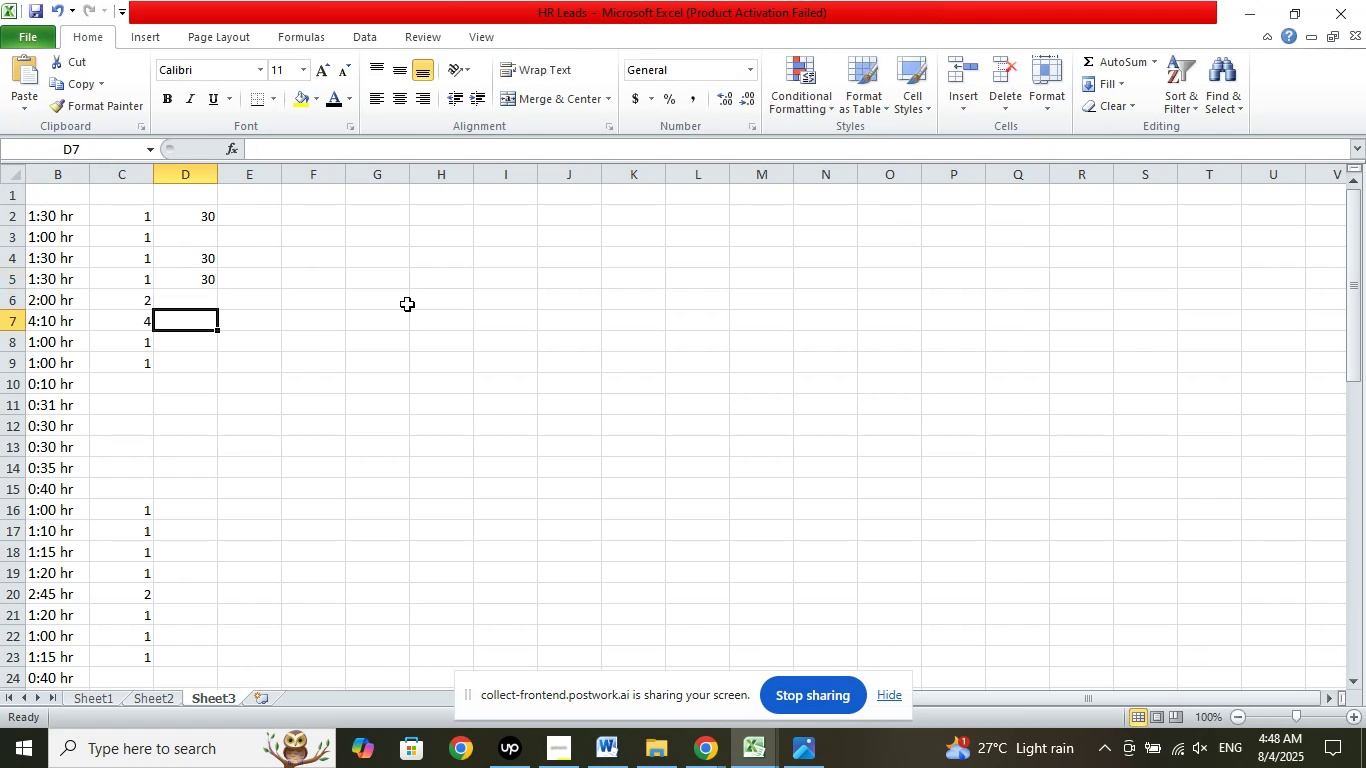 
key(Numpad1)
 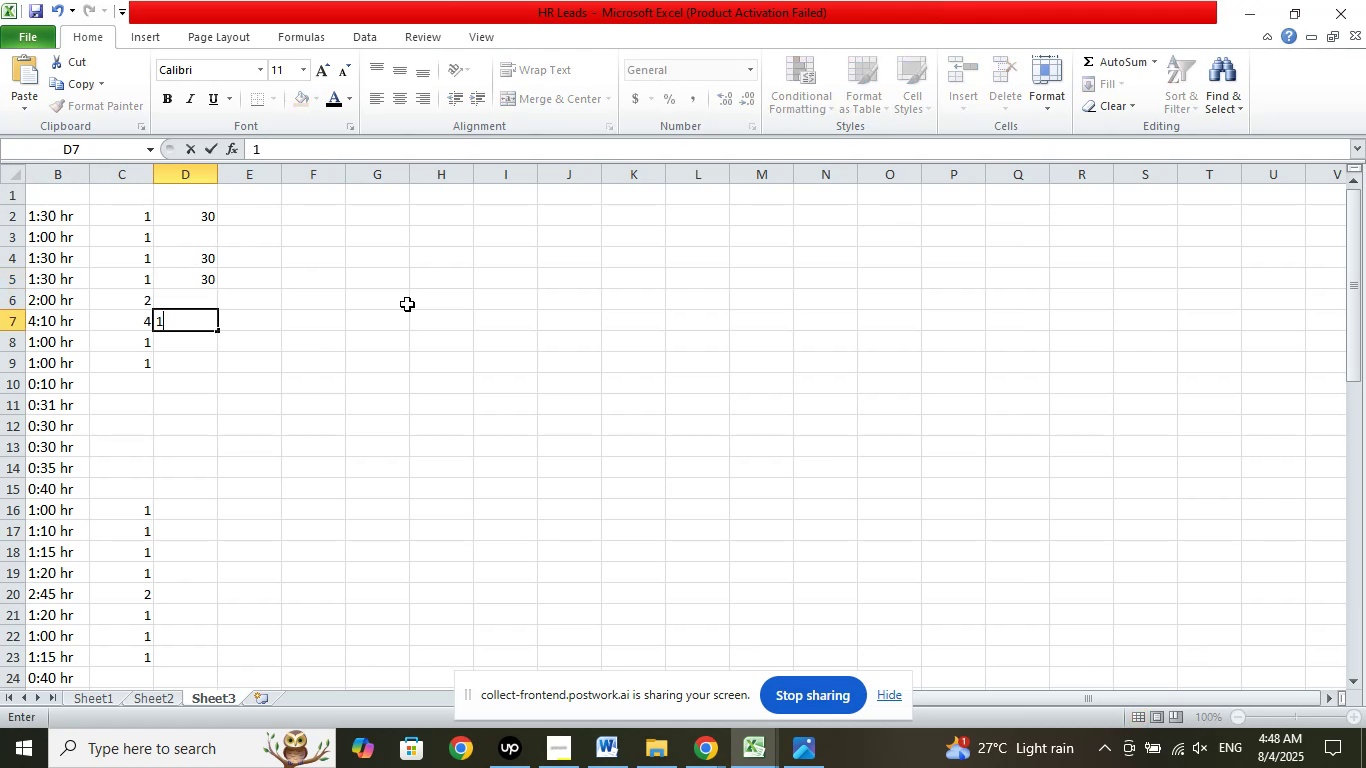 
key(Numpad0)
 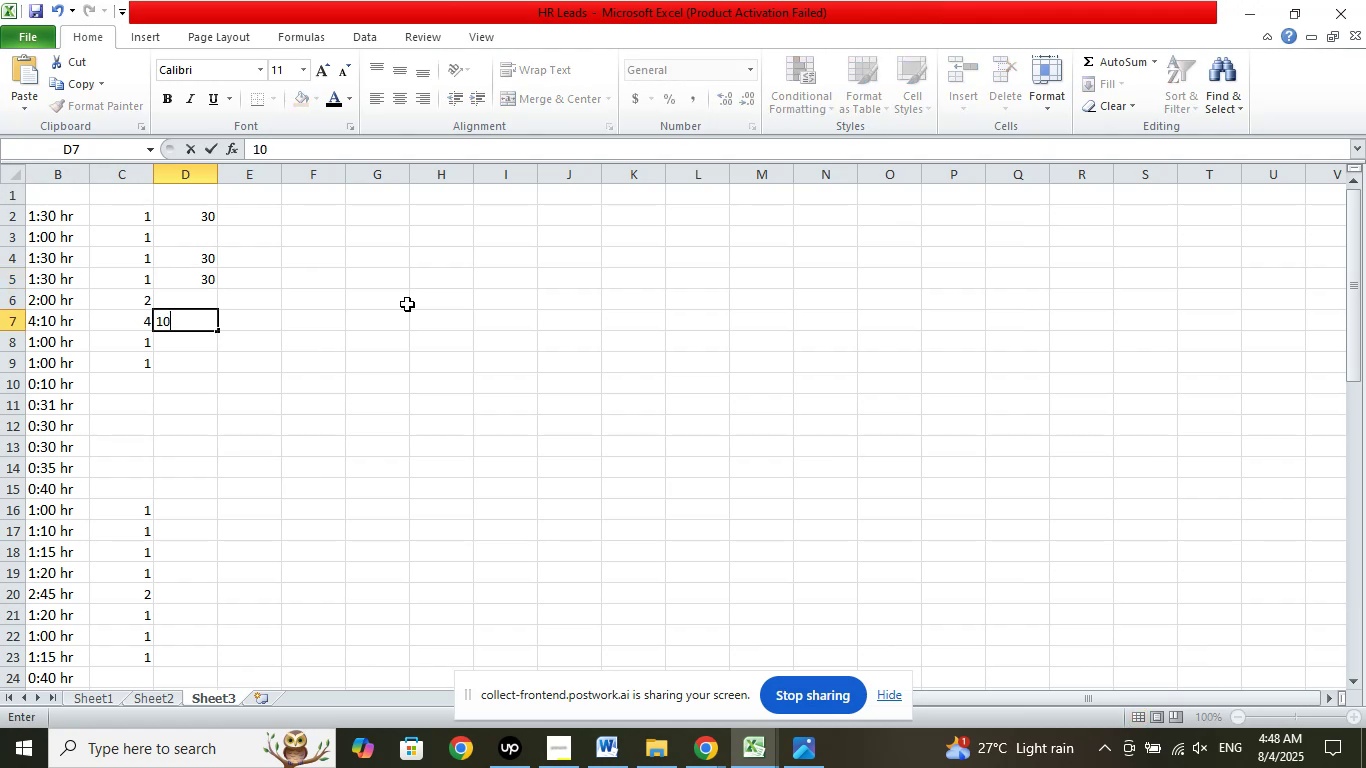 
key(ArrowDown)
 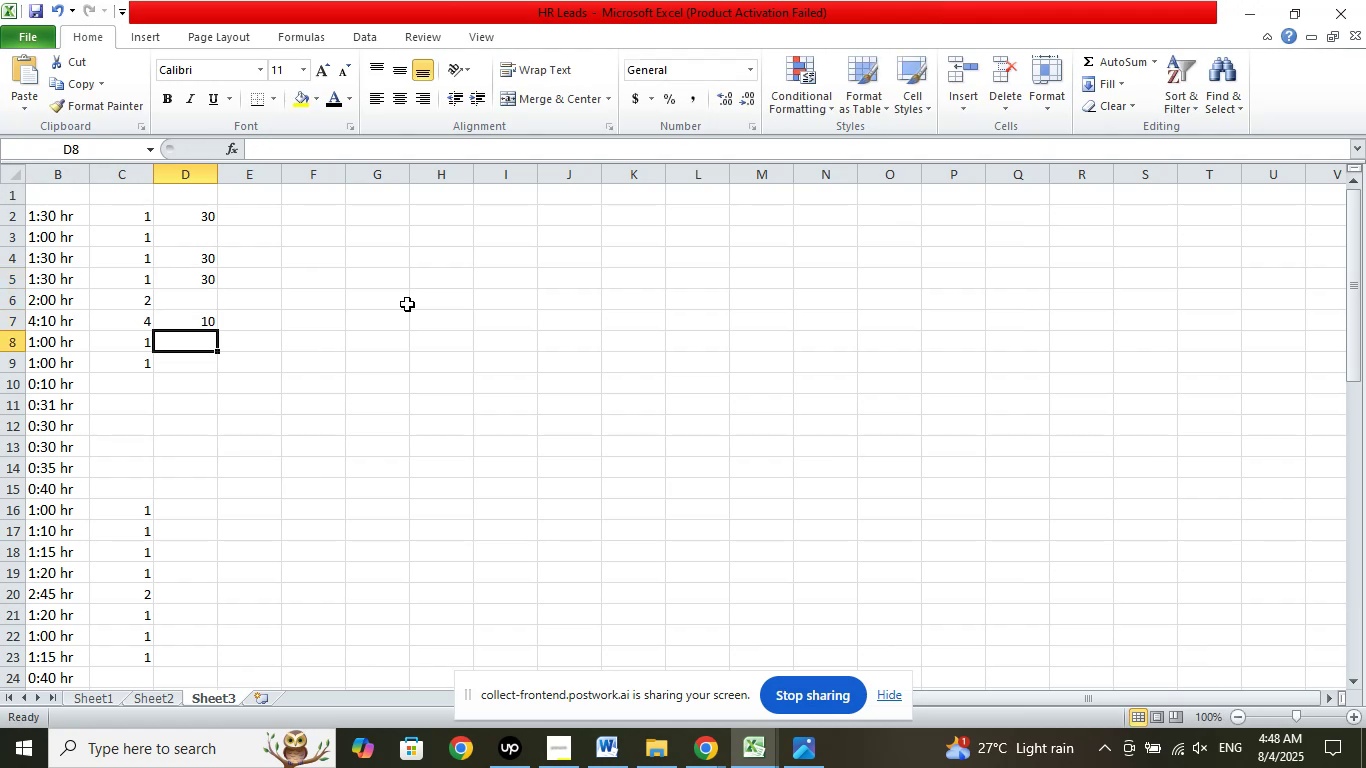 
key(ArrowDown)
 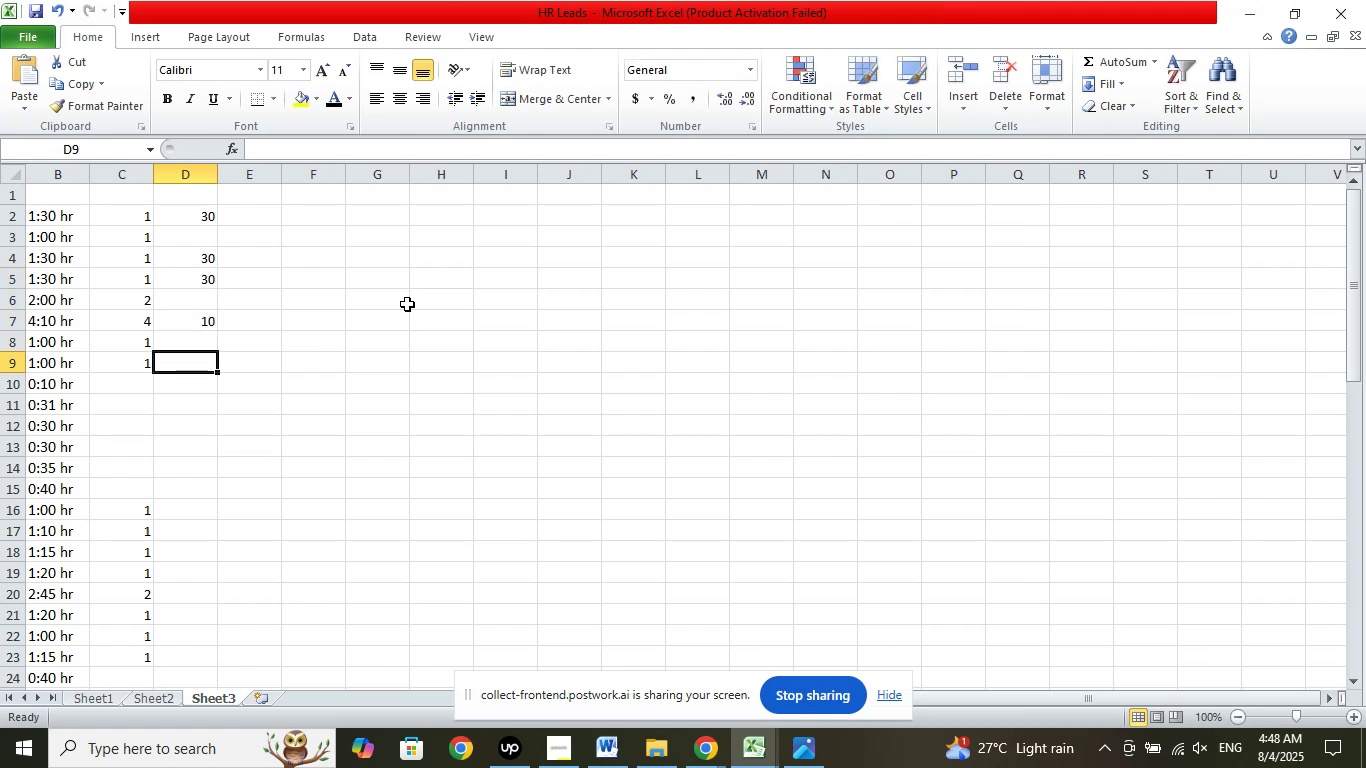 
key(ArrowDown)
 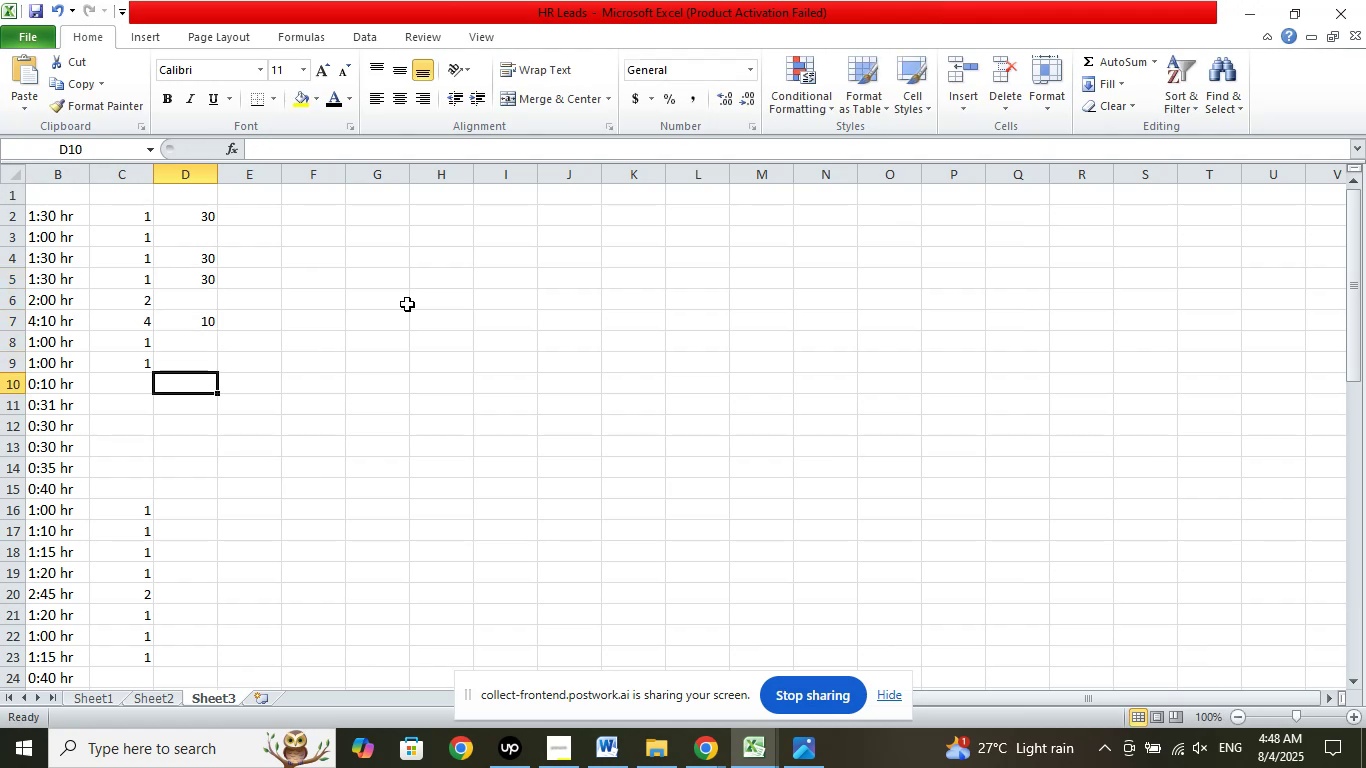 
key(Numpad1)
 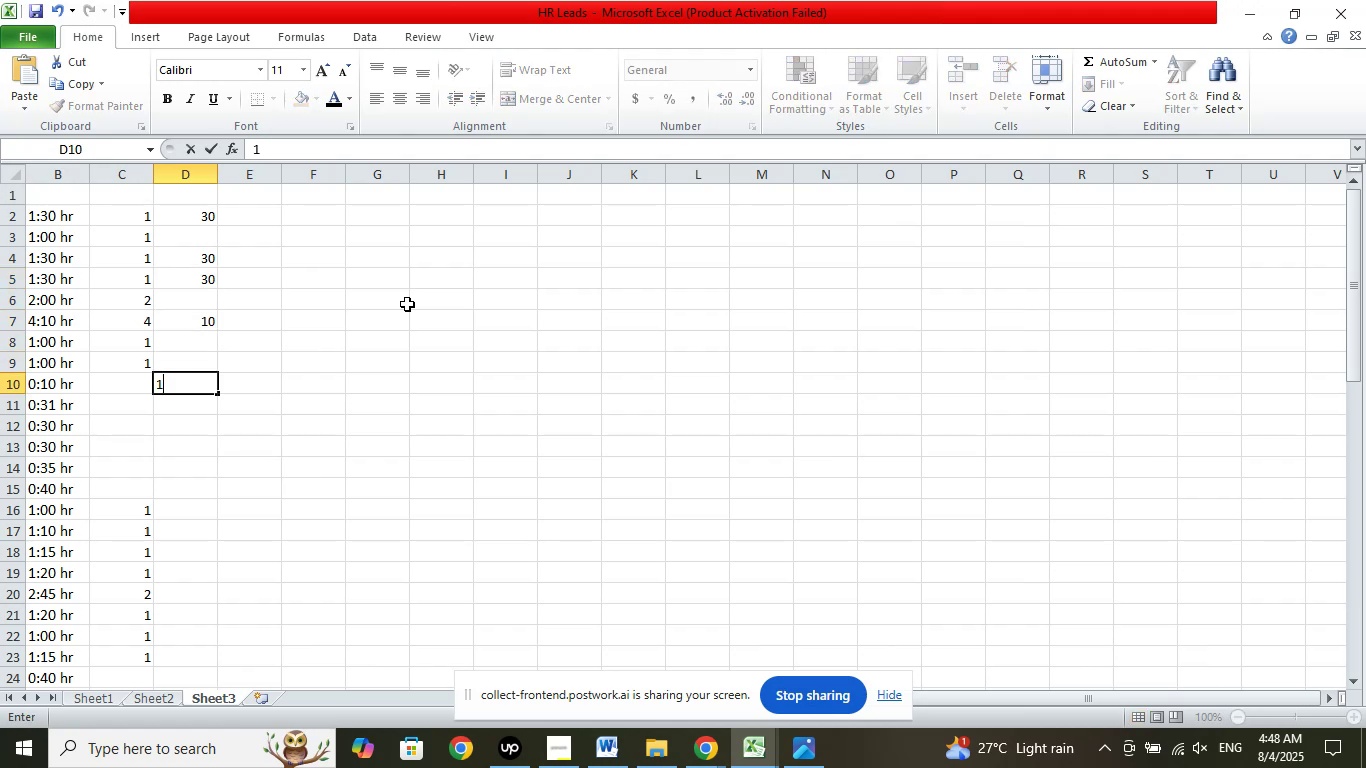 
key(Numpad0)
 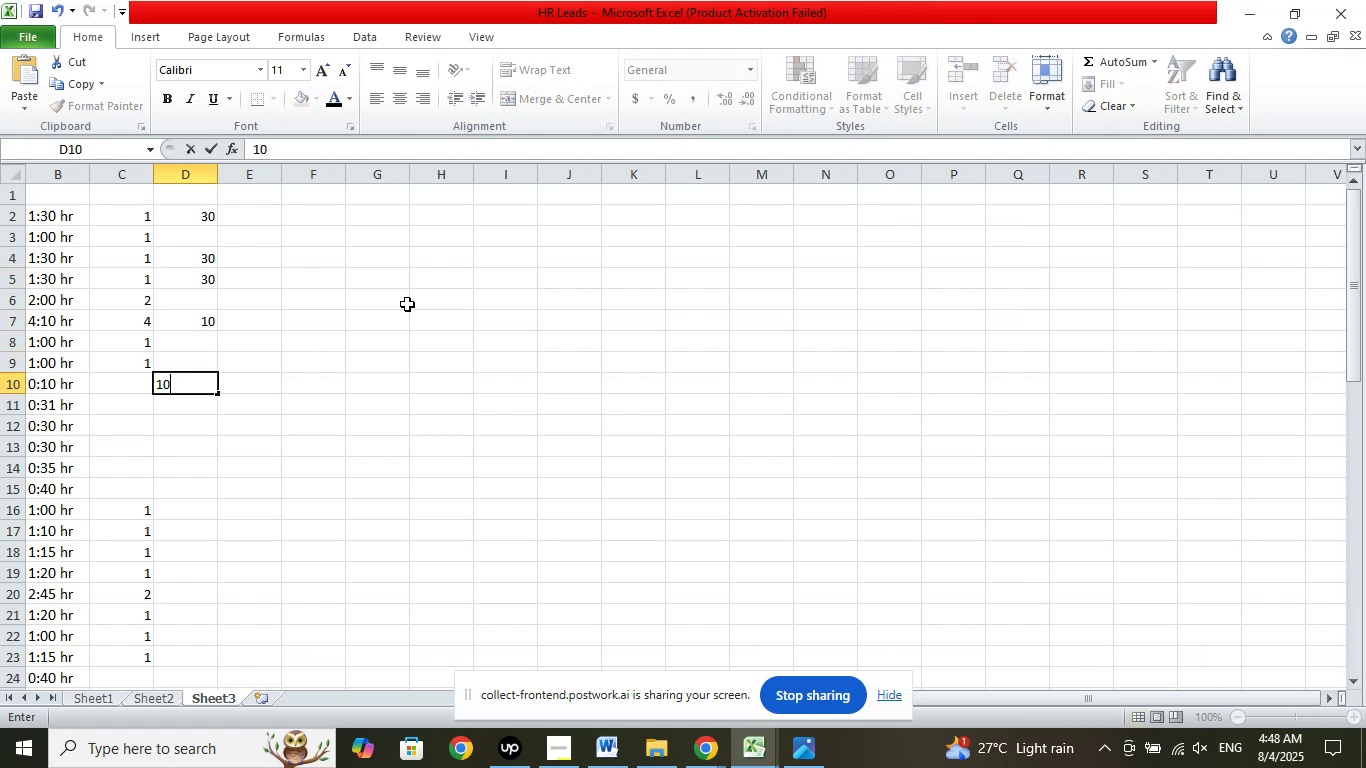 
key(ArrowDown)
 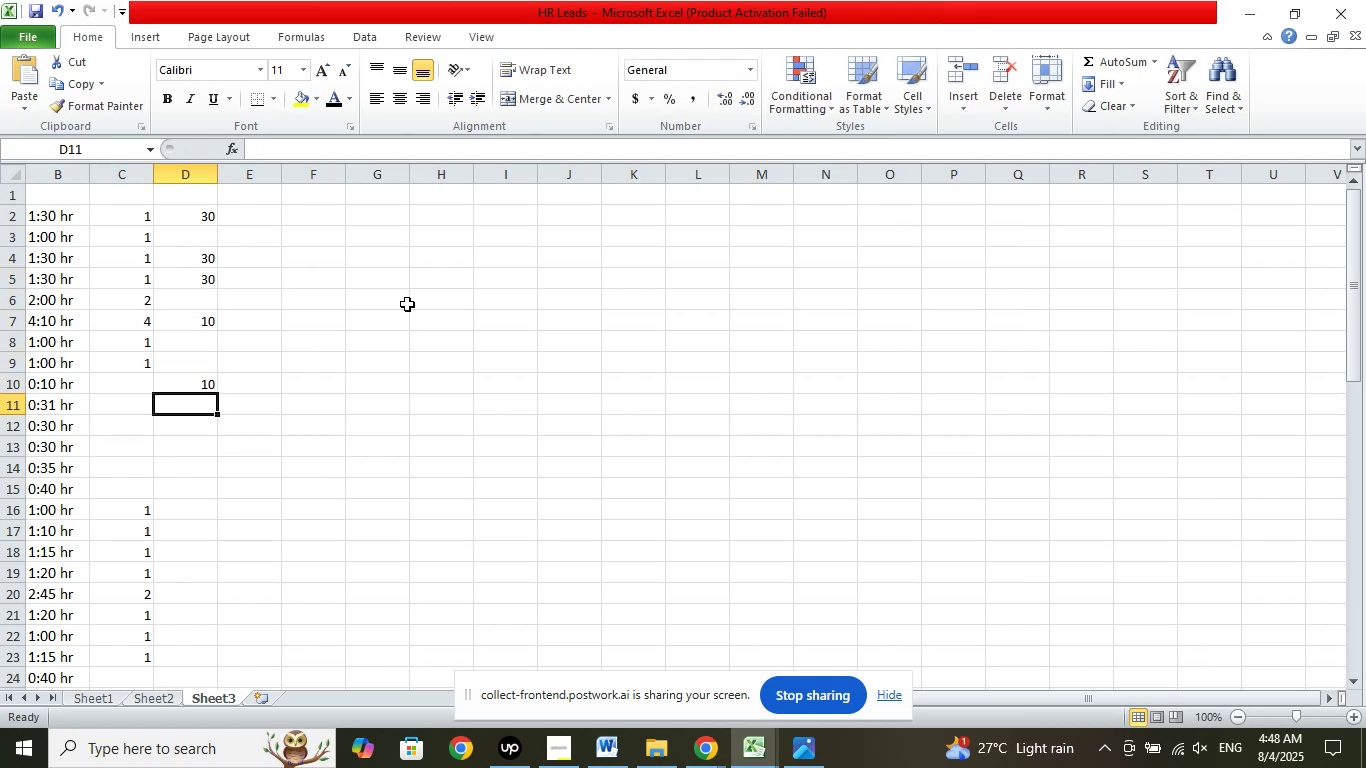 
key(Numpad3)
 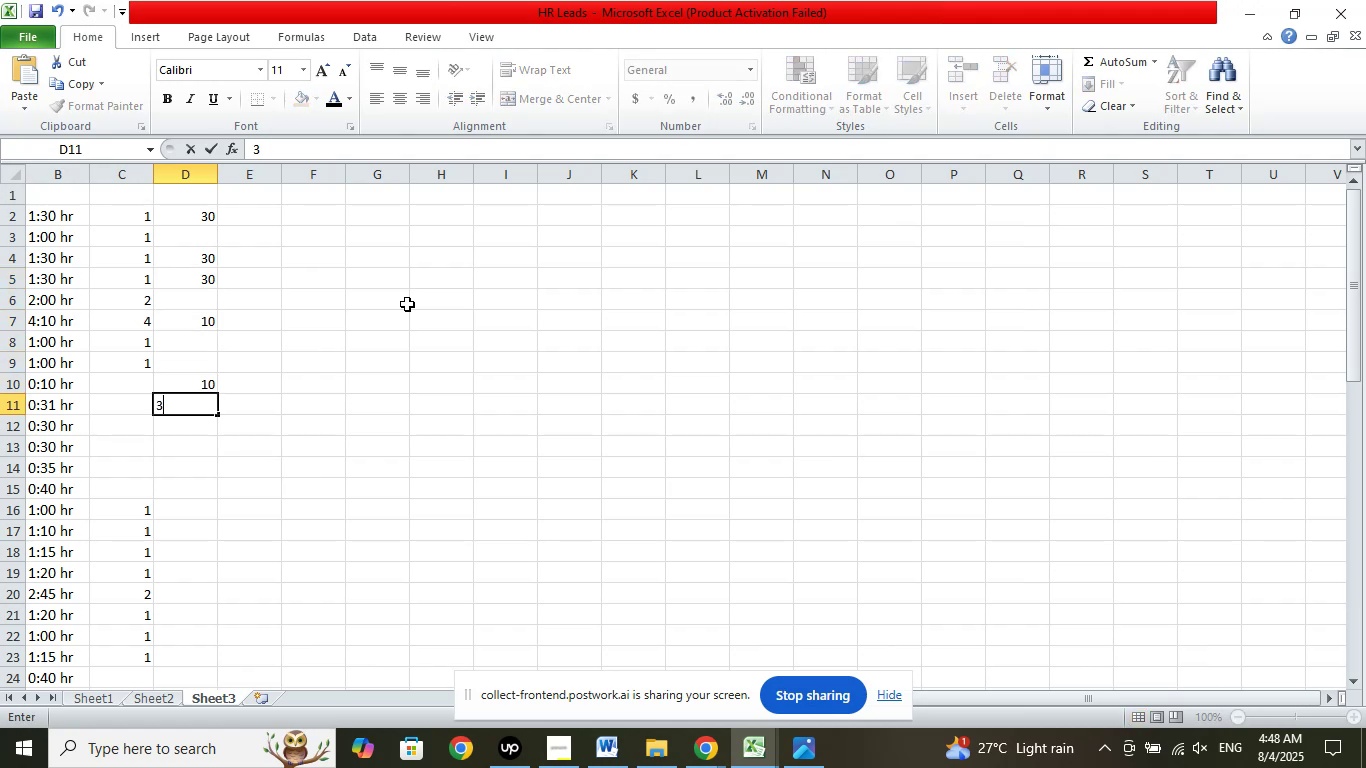 
key(Numpad1)
 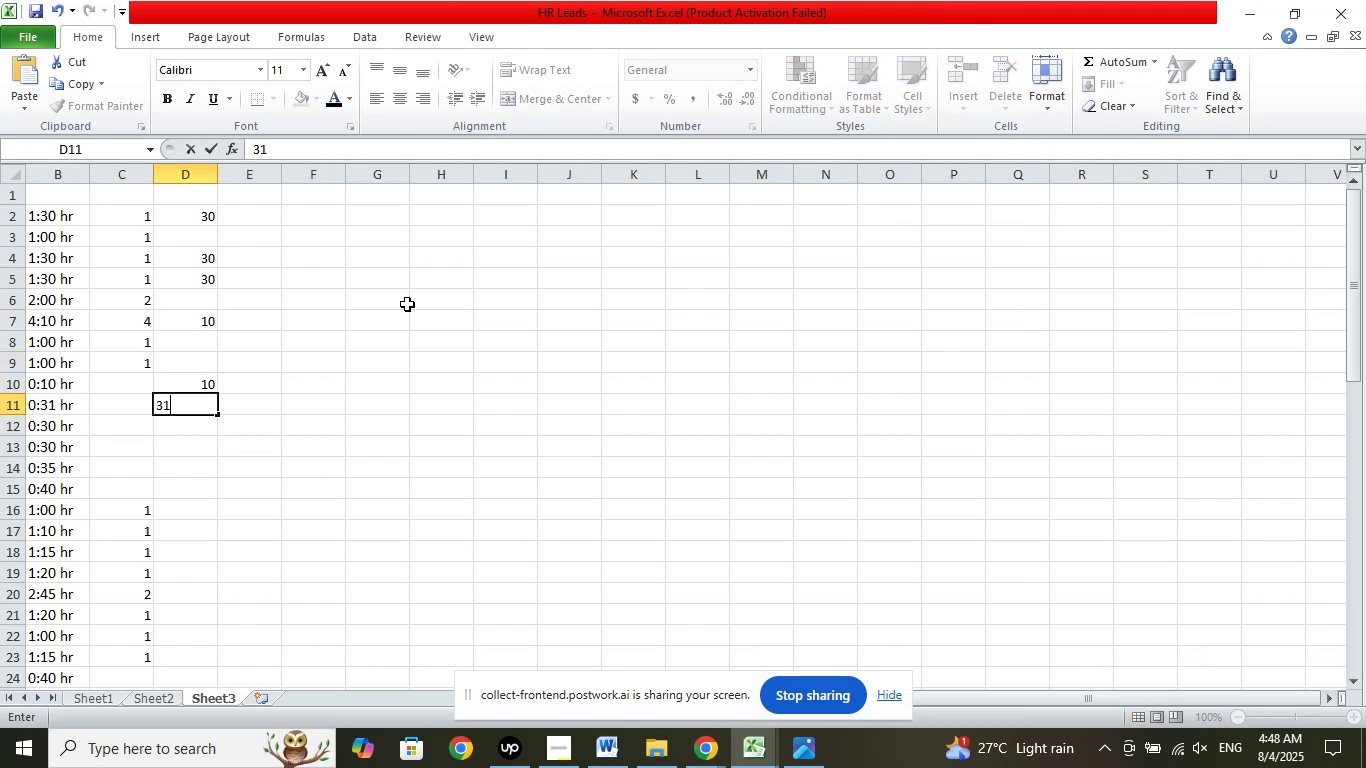 
key(ArrowDown)
 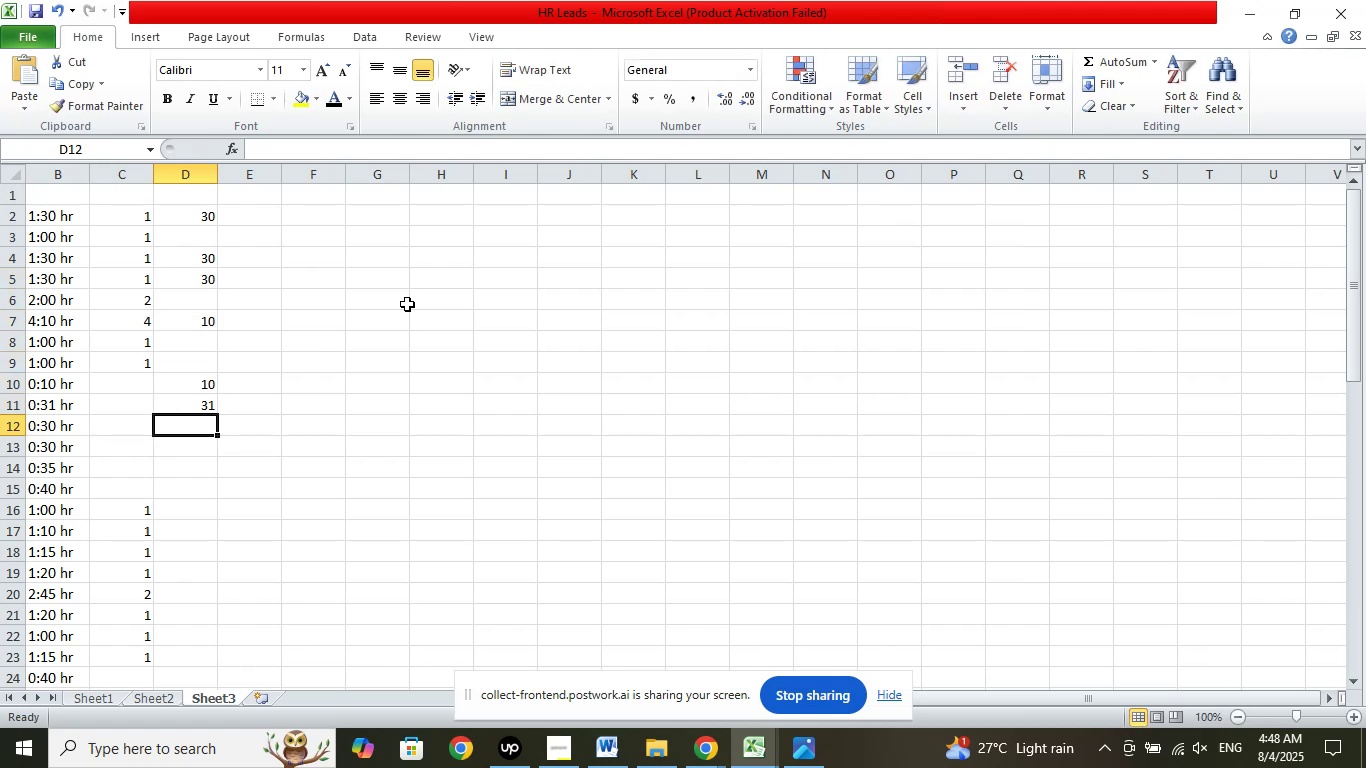 
key(Numpad3)
 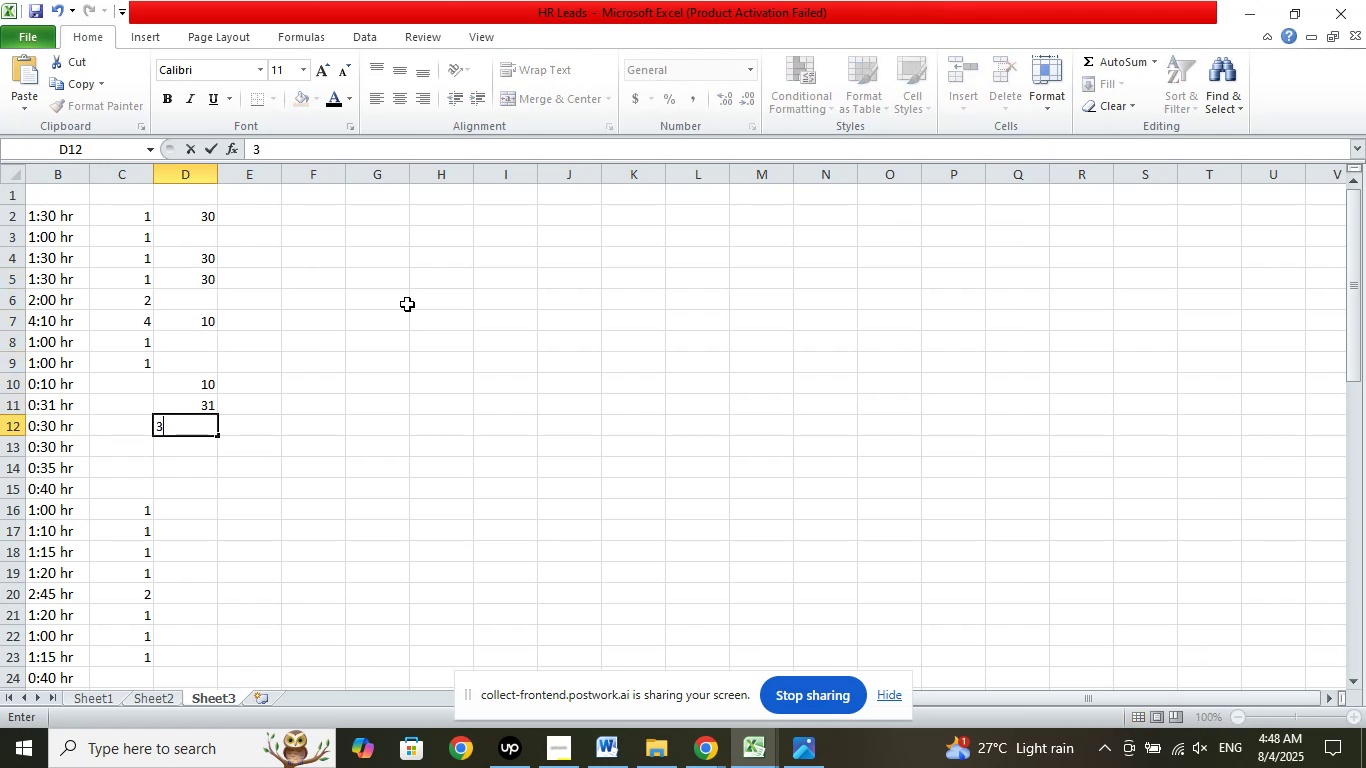 
key(Numpad0)
 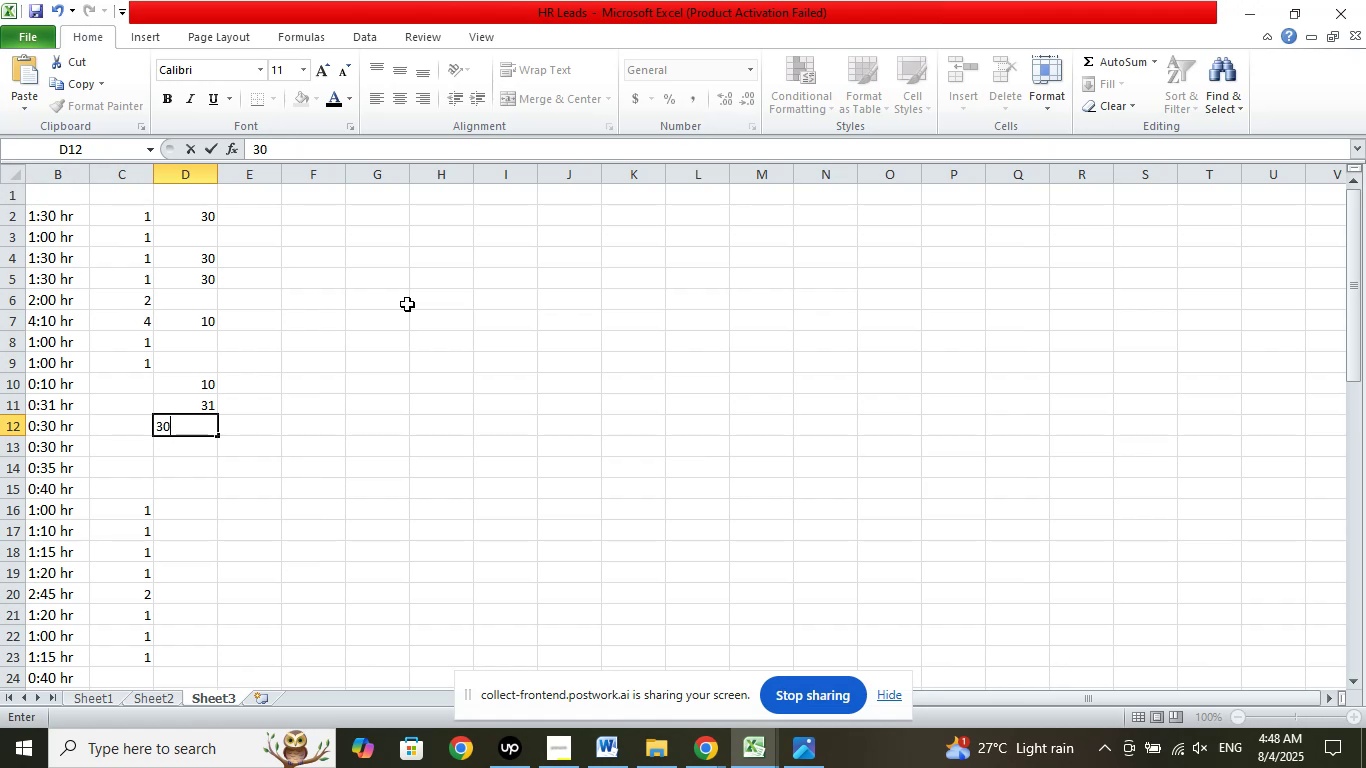 
key(ArrowDown)
 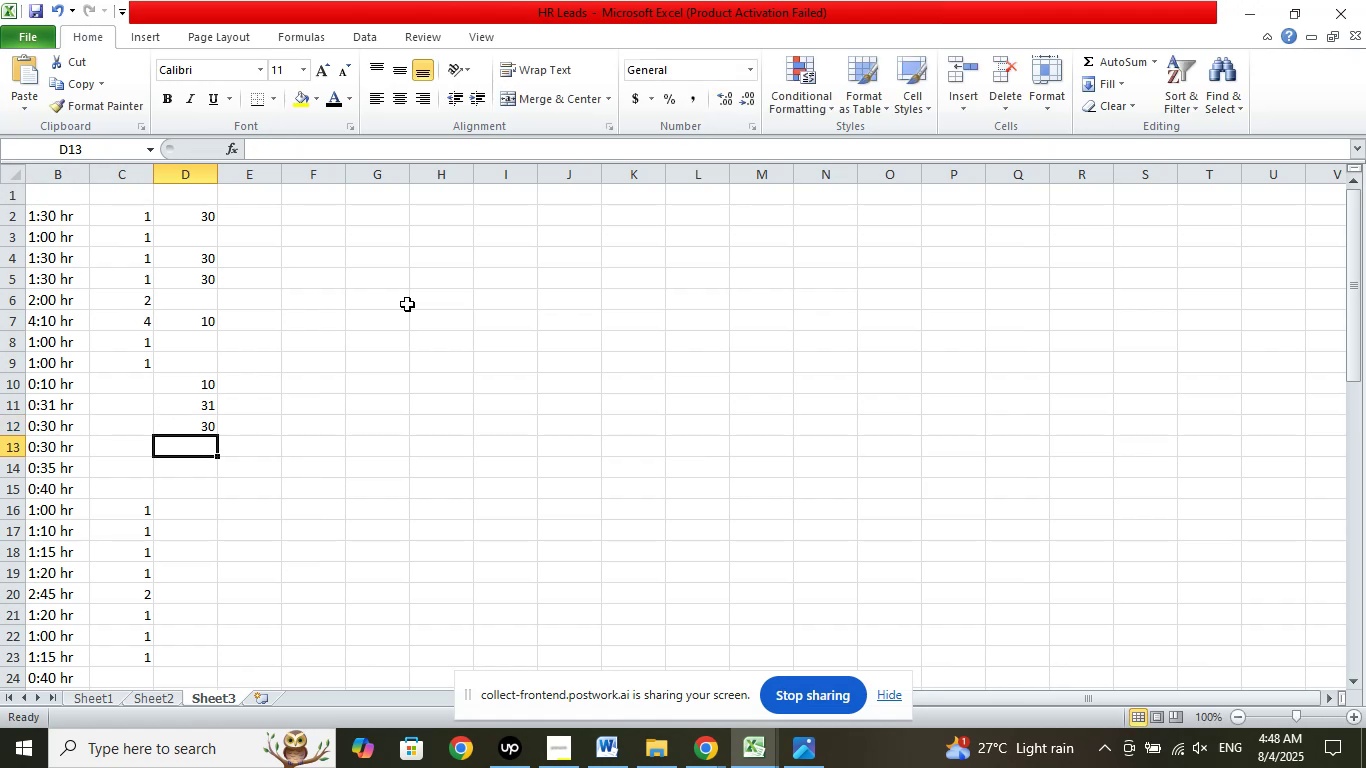 
key(Numpad3)
 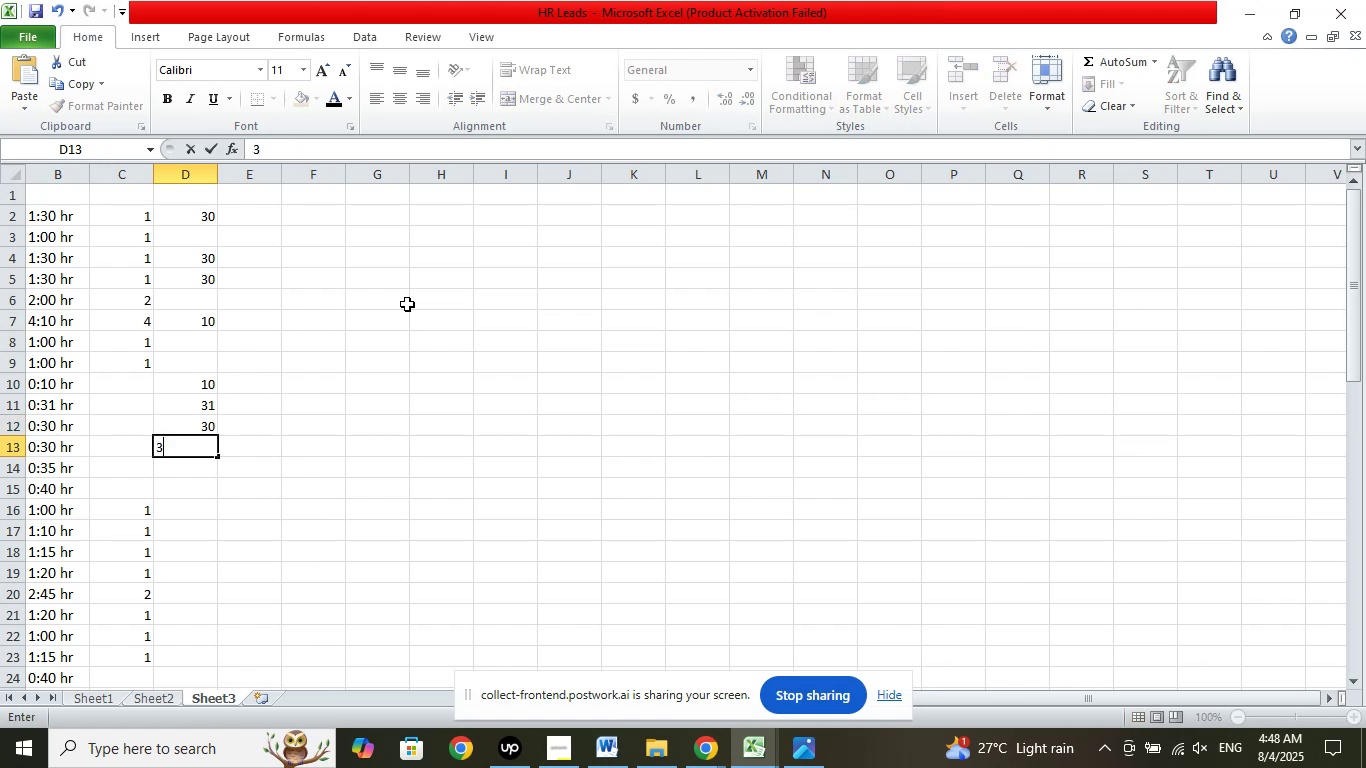 
key(Numpad0)
 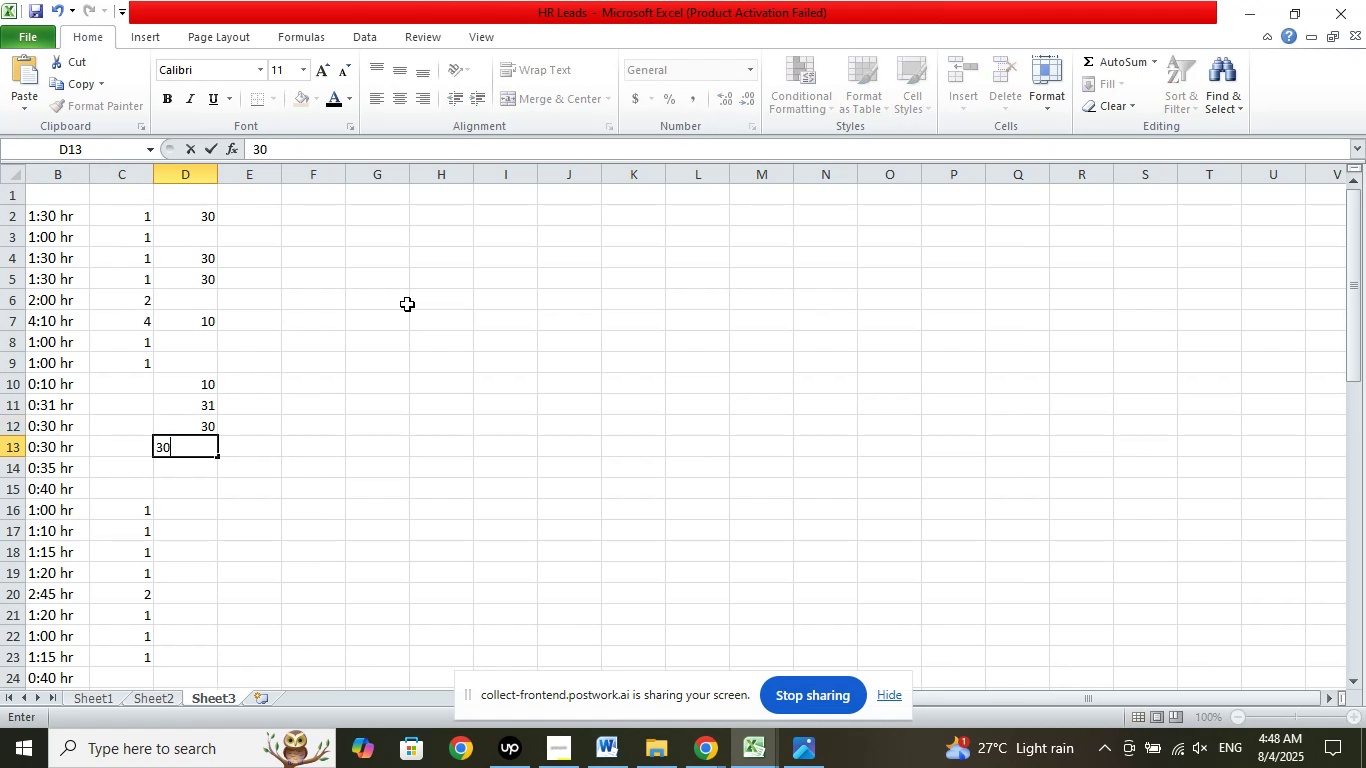 
key(ArrowDown)
 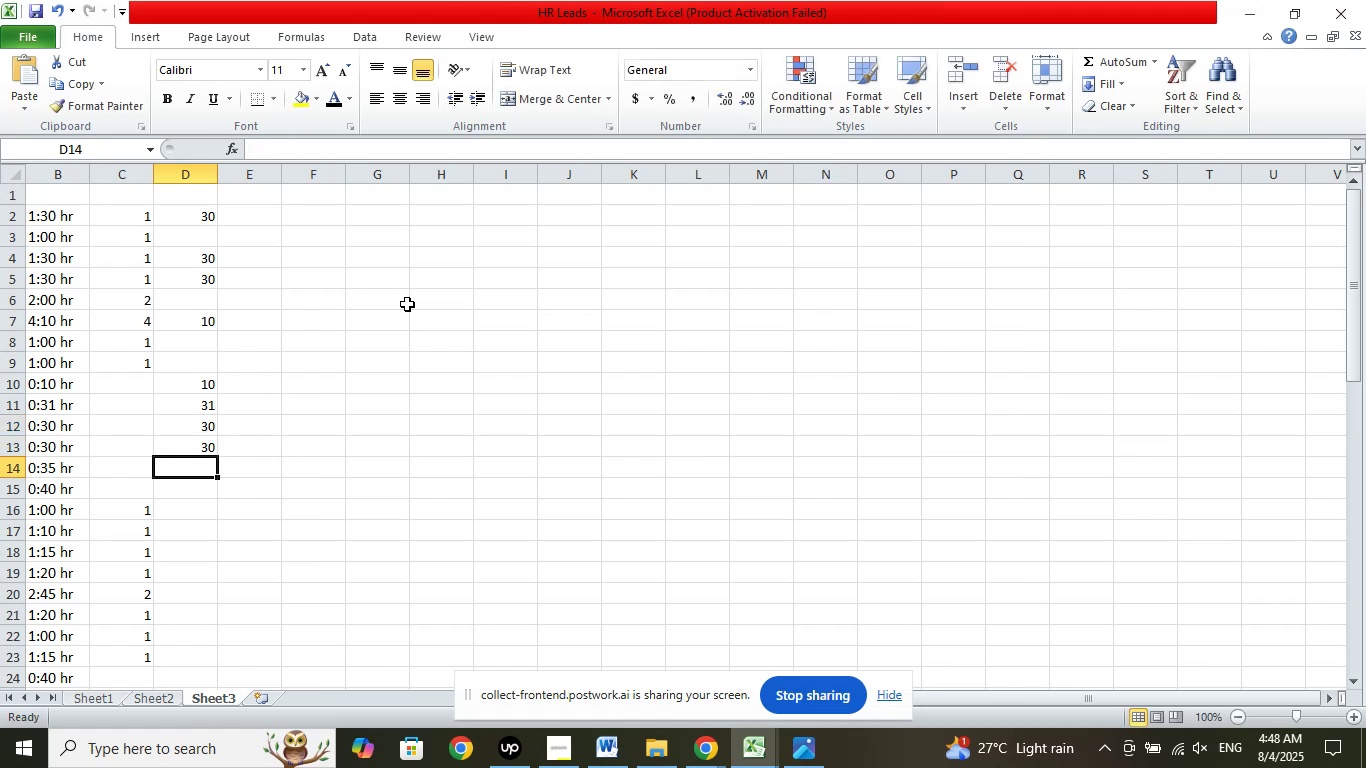 
key(Numpad3)
 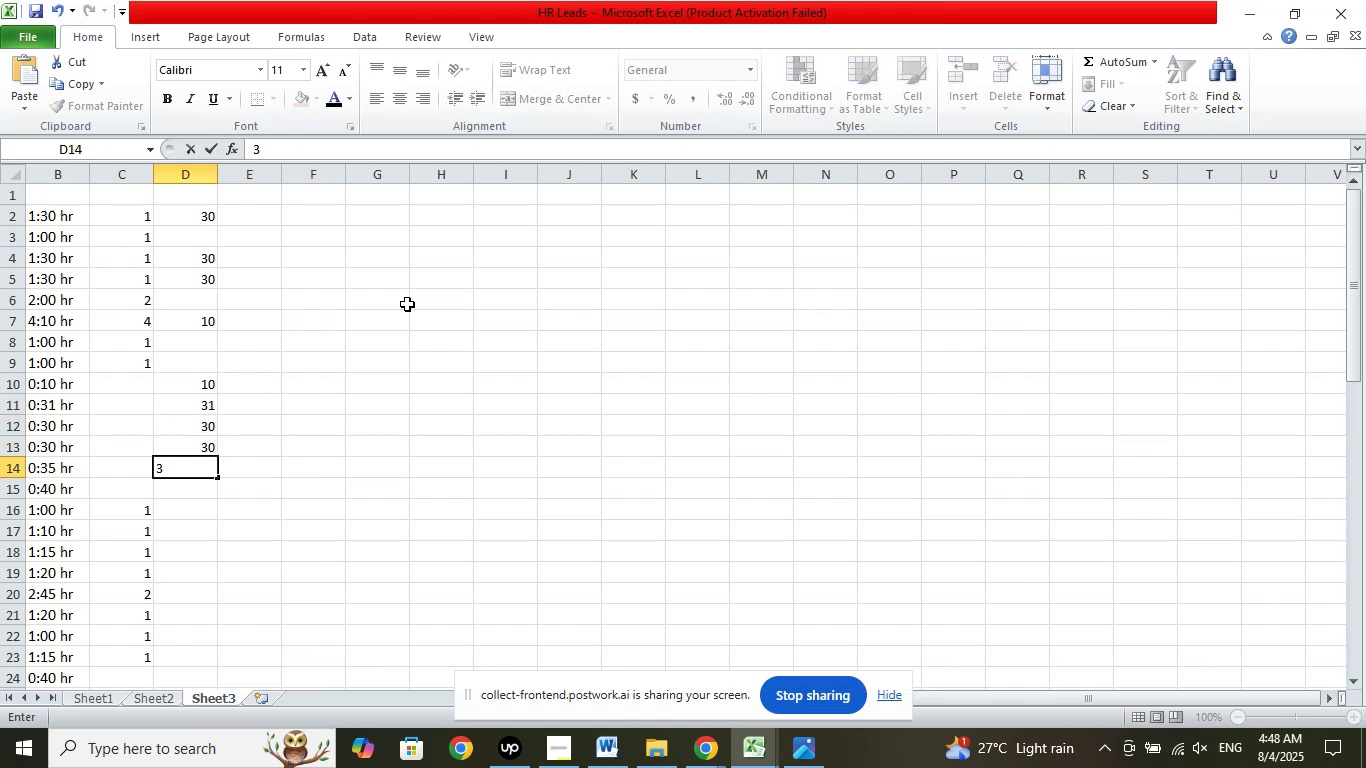 
key(Numpad5)
 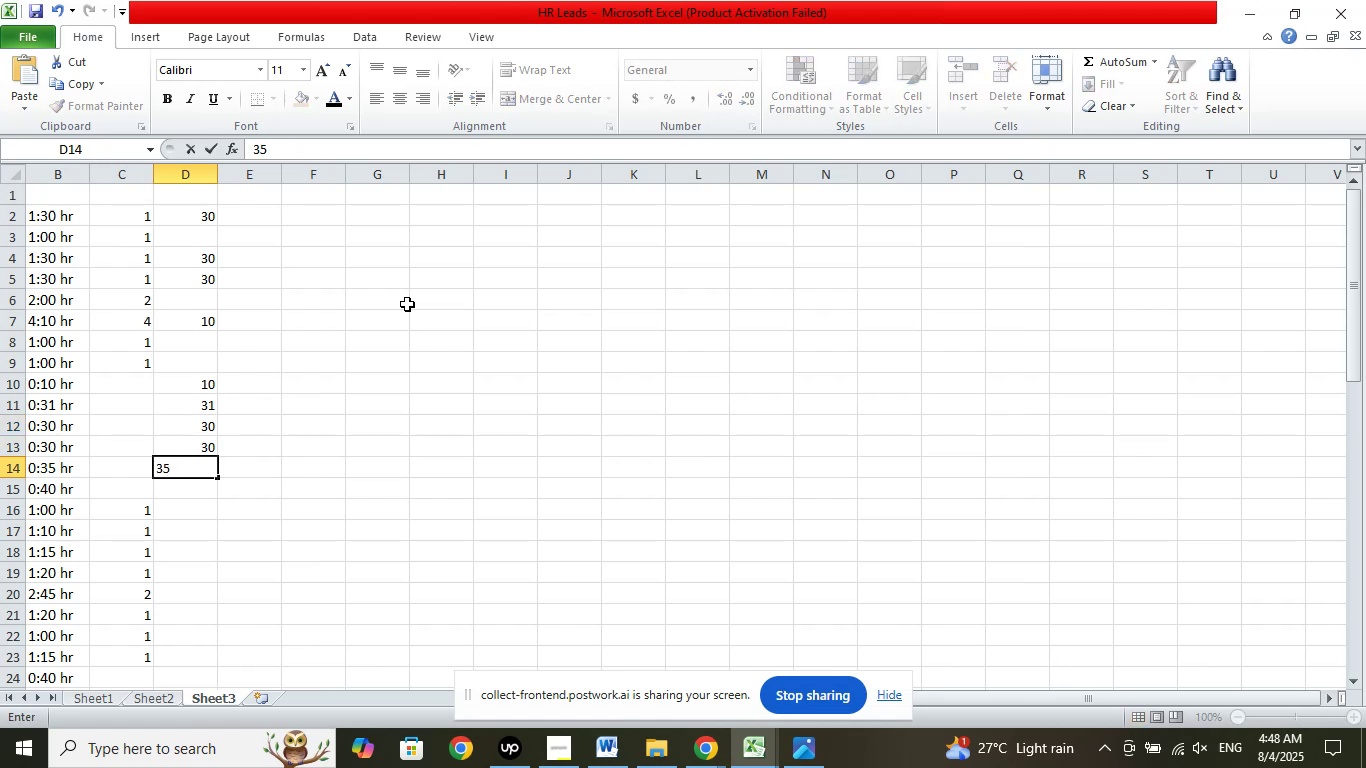 
key(ArrowDown)
 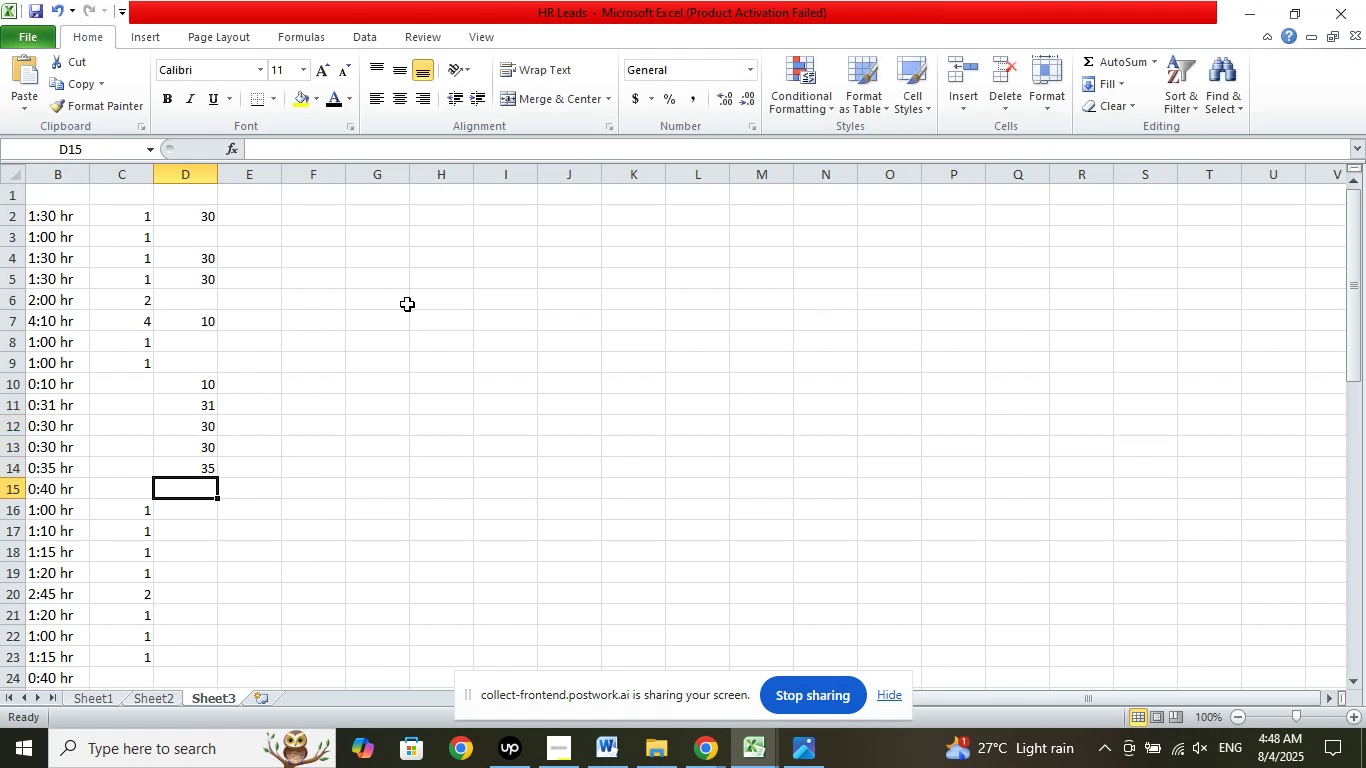 
key(Numpad4)
 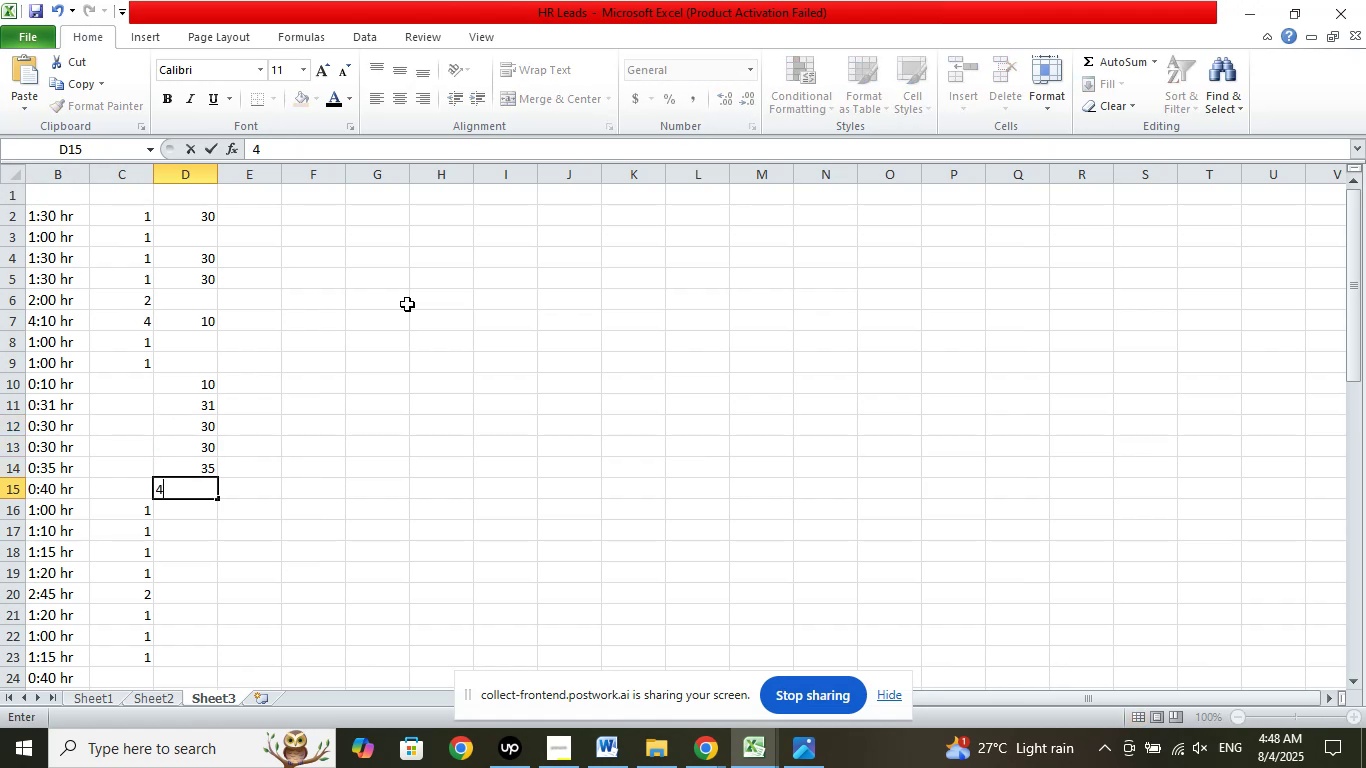 
key(Numpad0)
 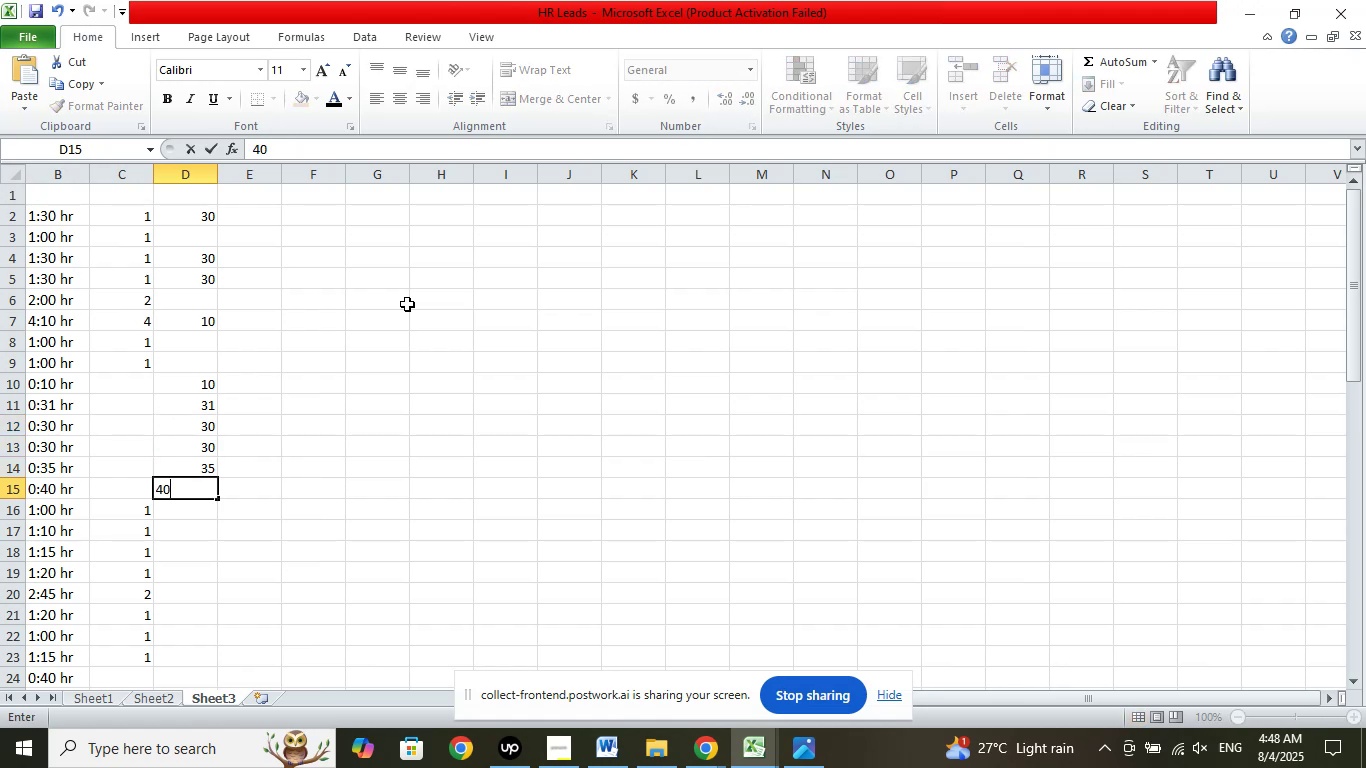 
key(ArrowDown)
 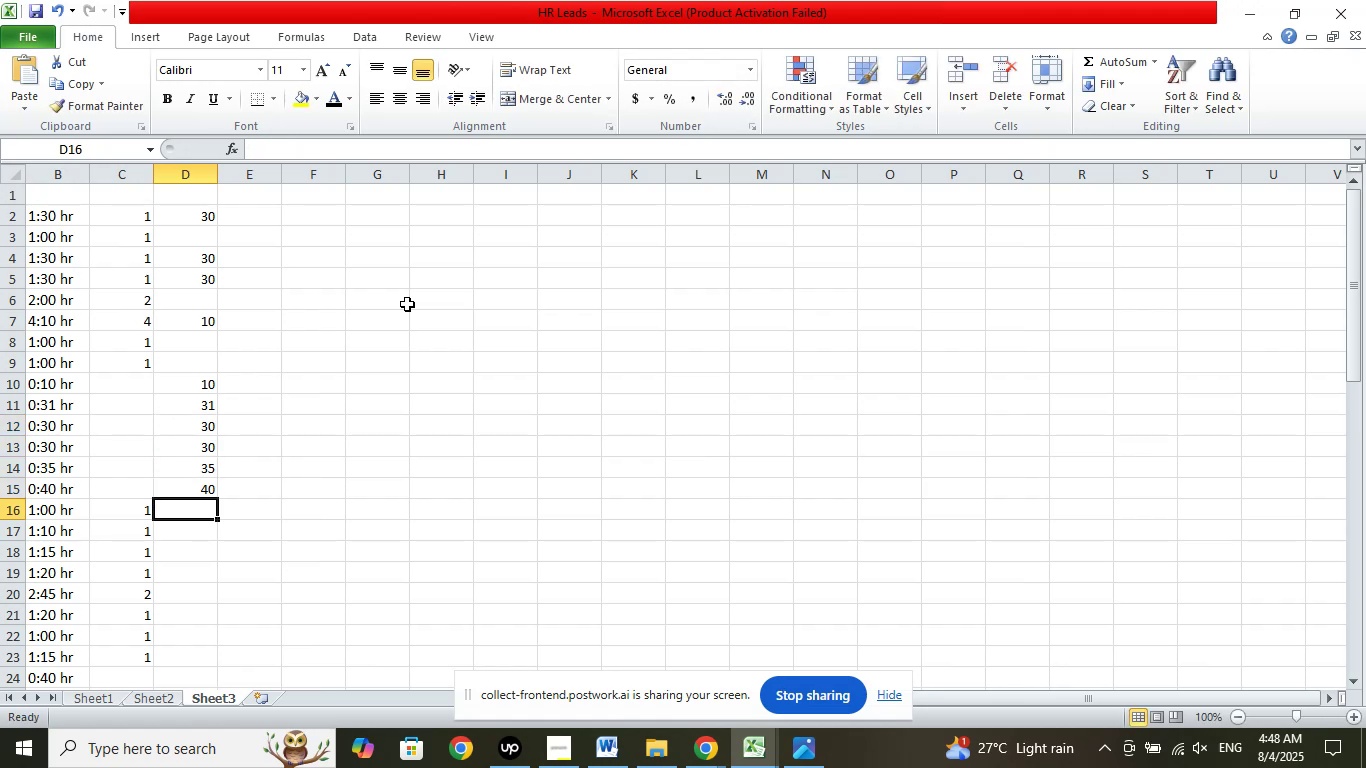 
key(Numpad1)
 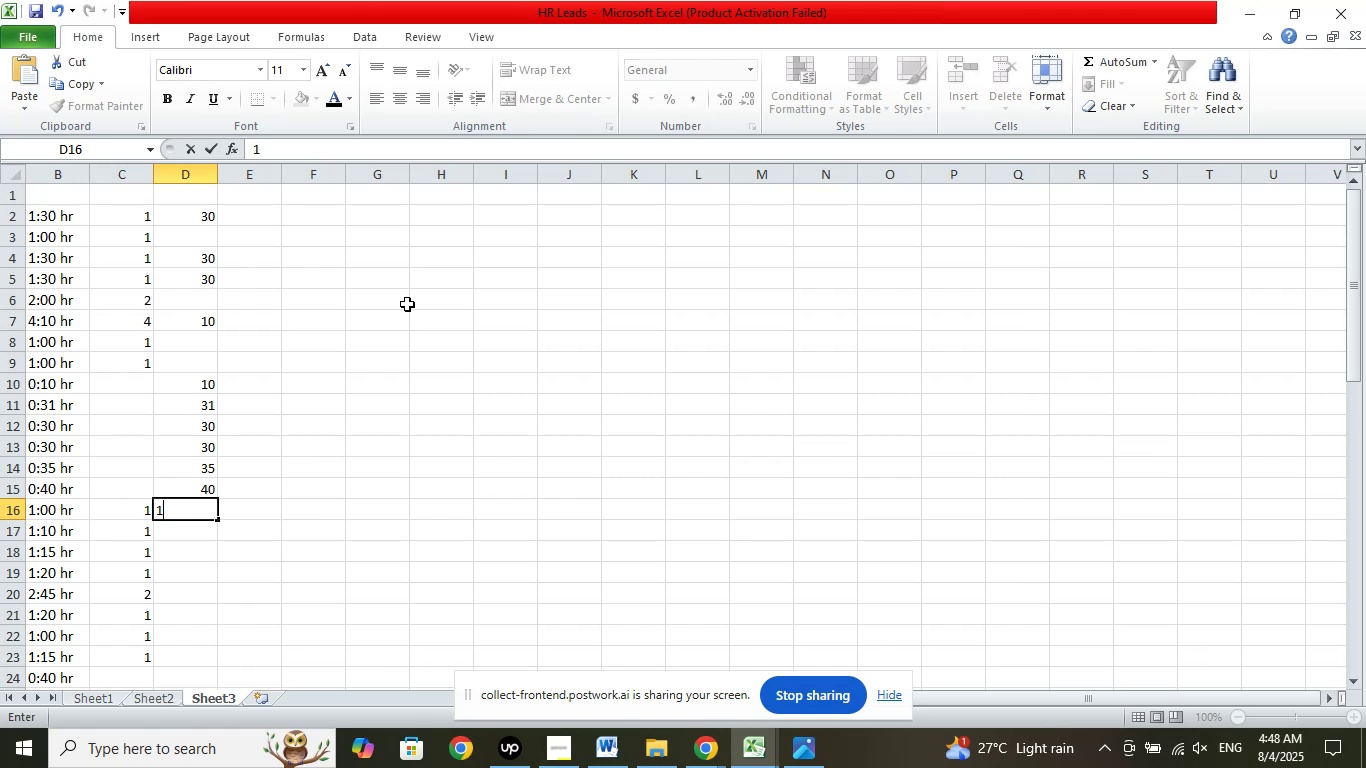 
key(Backspace)
 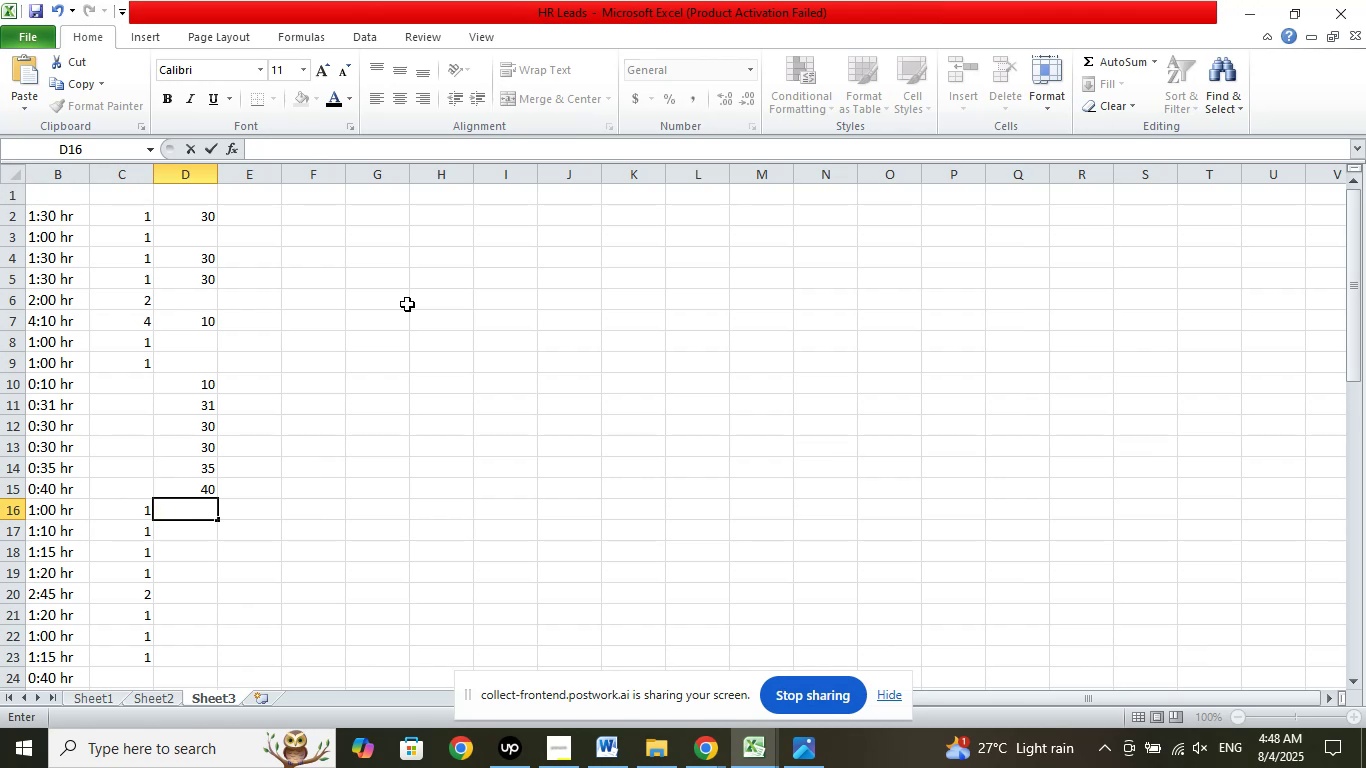 
key(ArrowDown)
 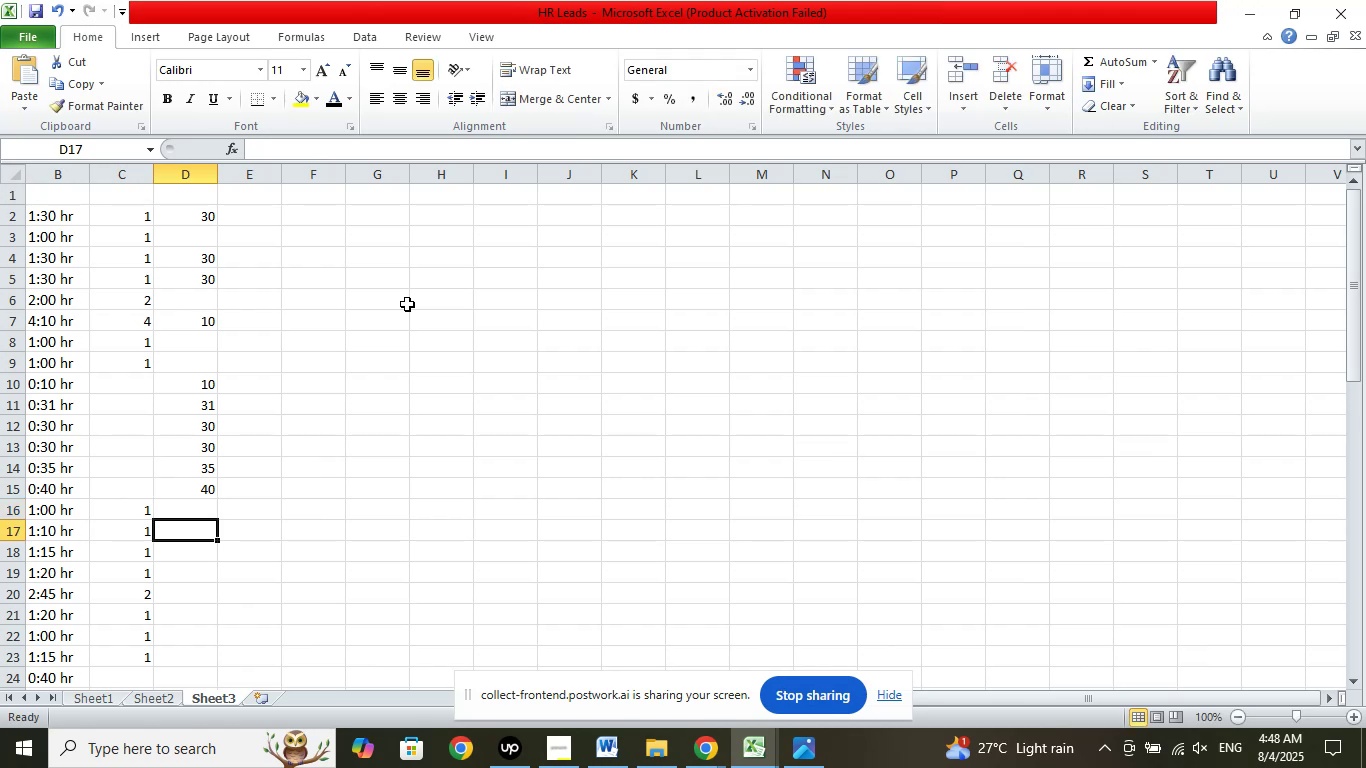 
key(Numpad1)
 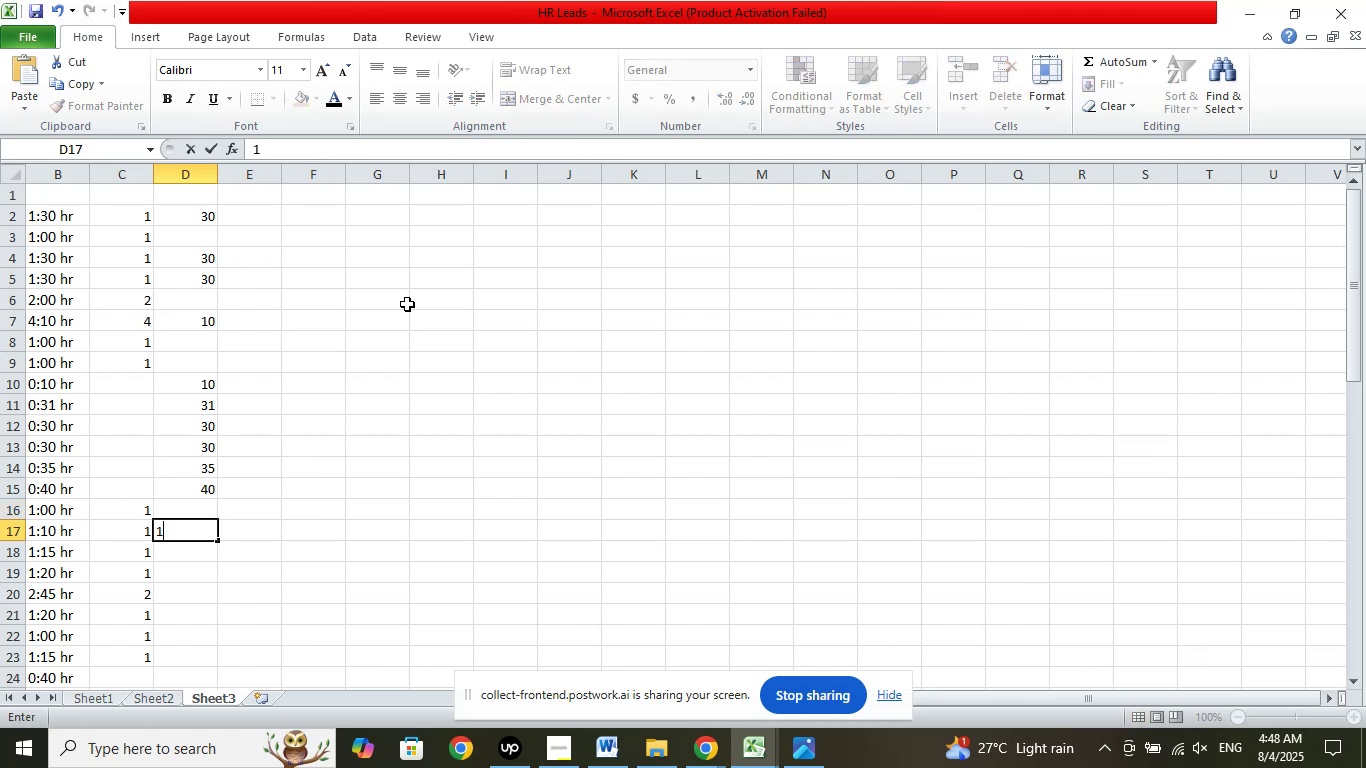 
key(Numpad0)
 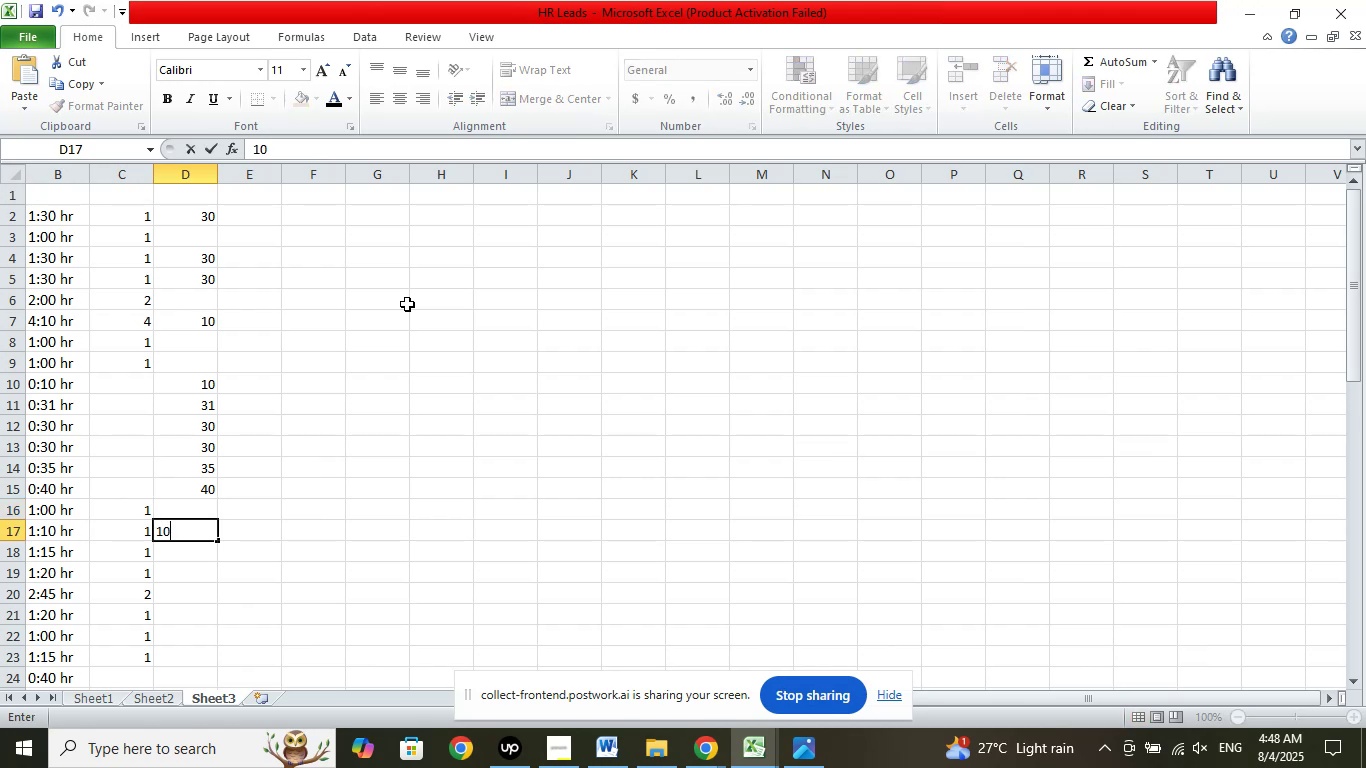 
key(ArrowDown)
 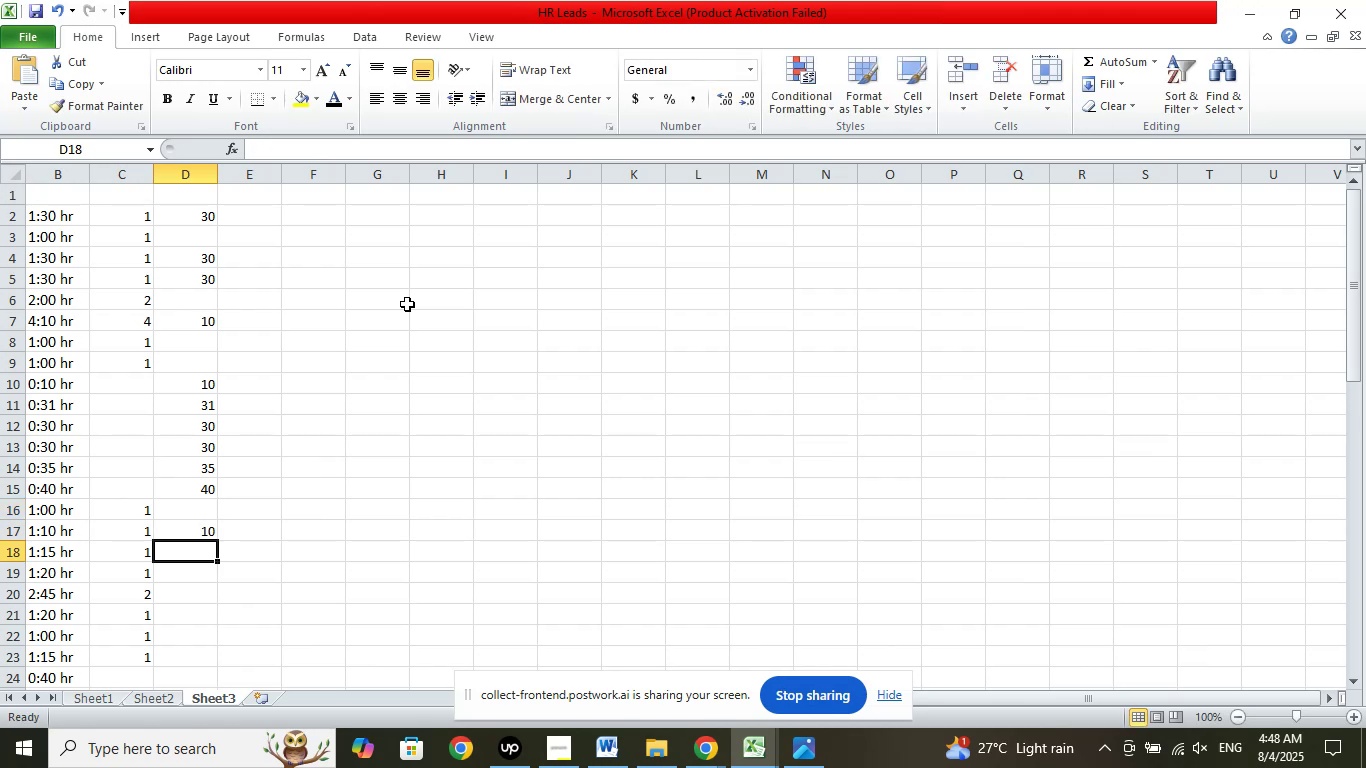 
key(Numpad1)
 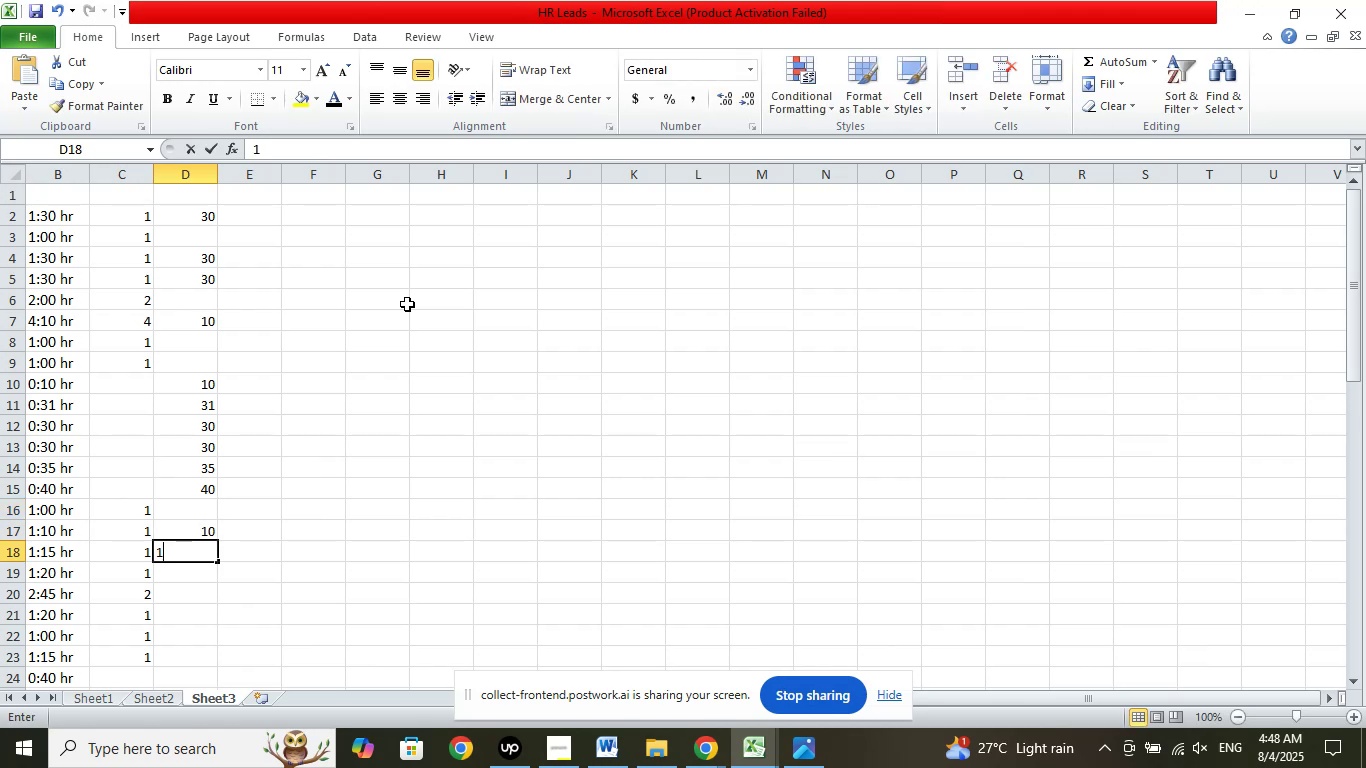 
key(Numpad5)
 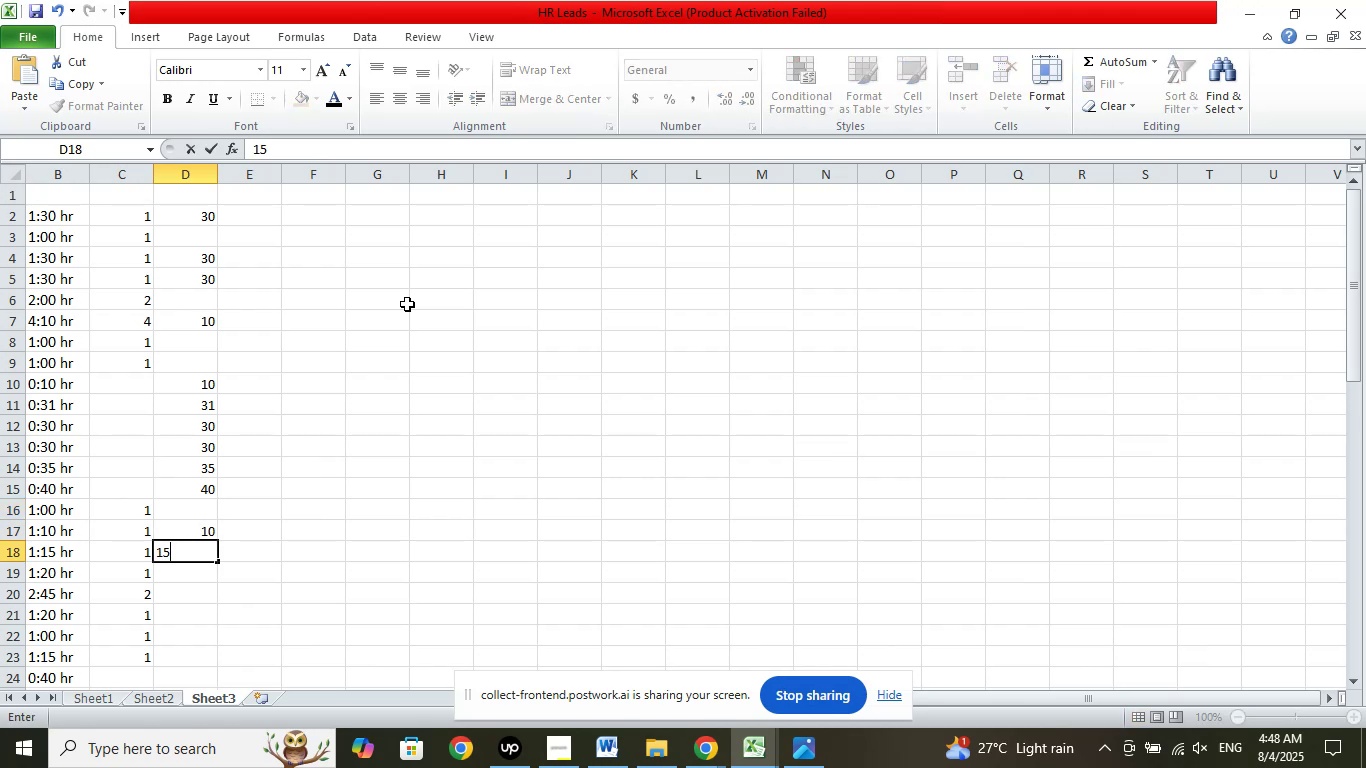 
key(ArrowDown)
 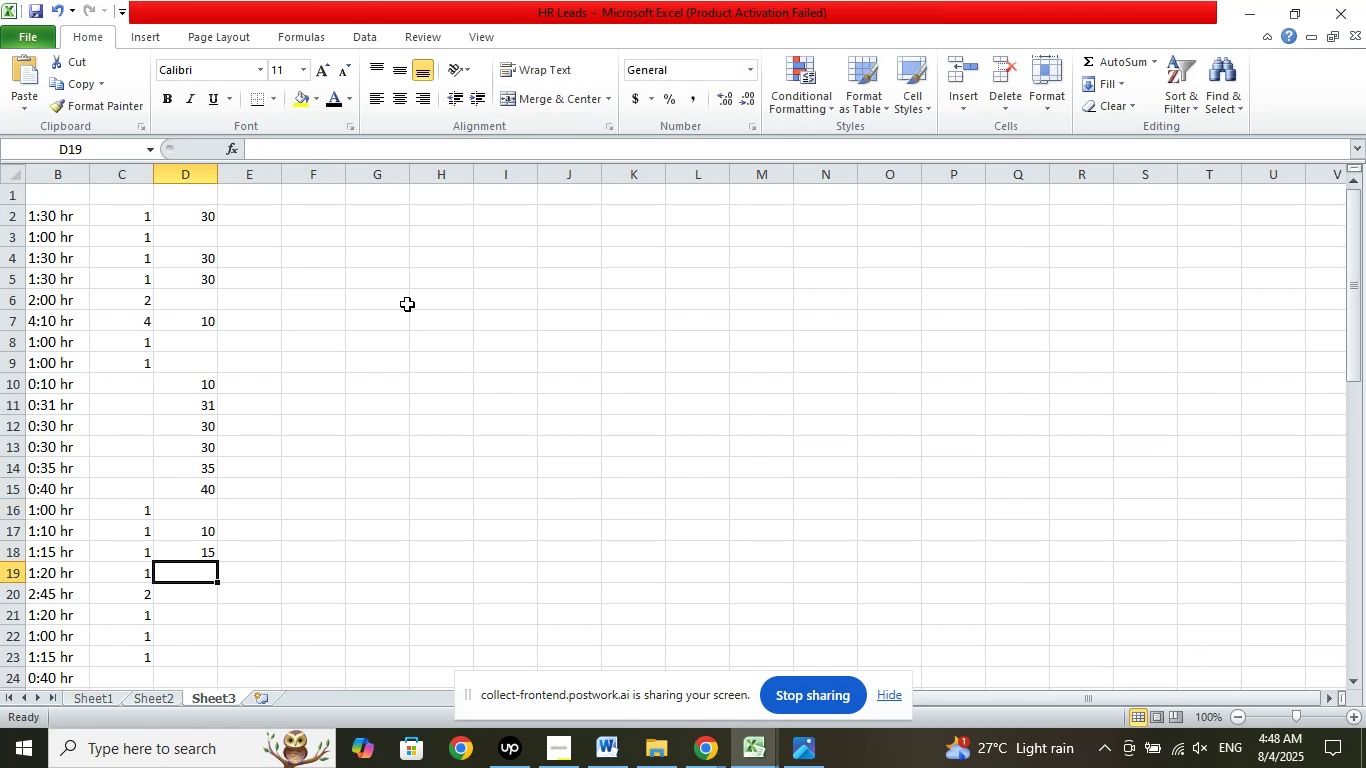 
key(Numpad2)
 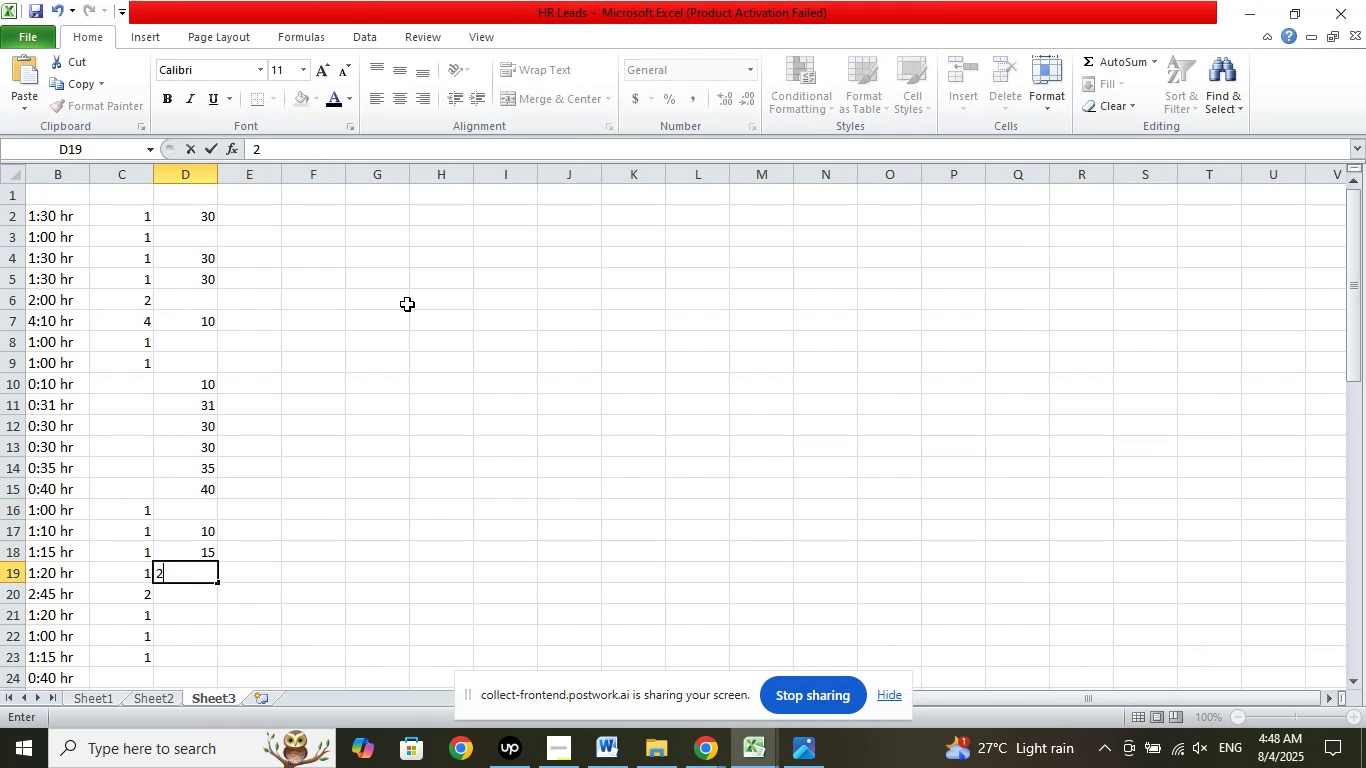 
key(Numpad0)
 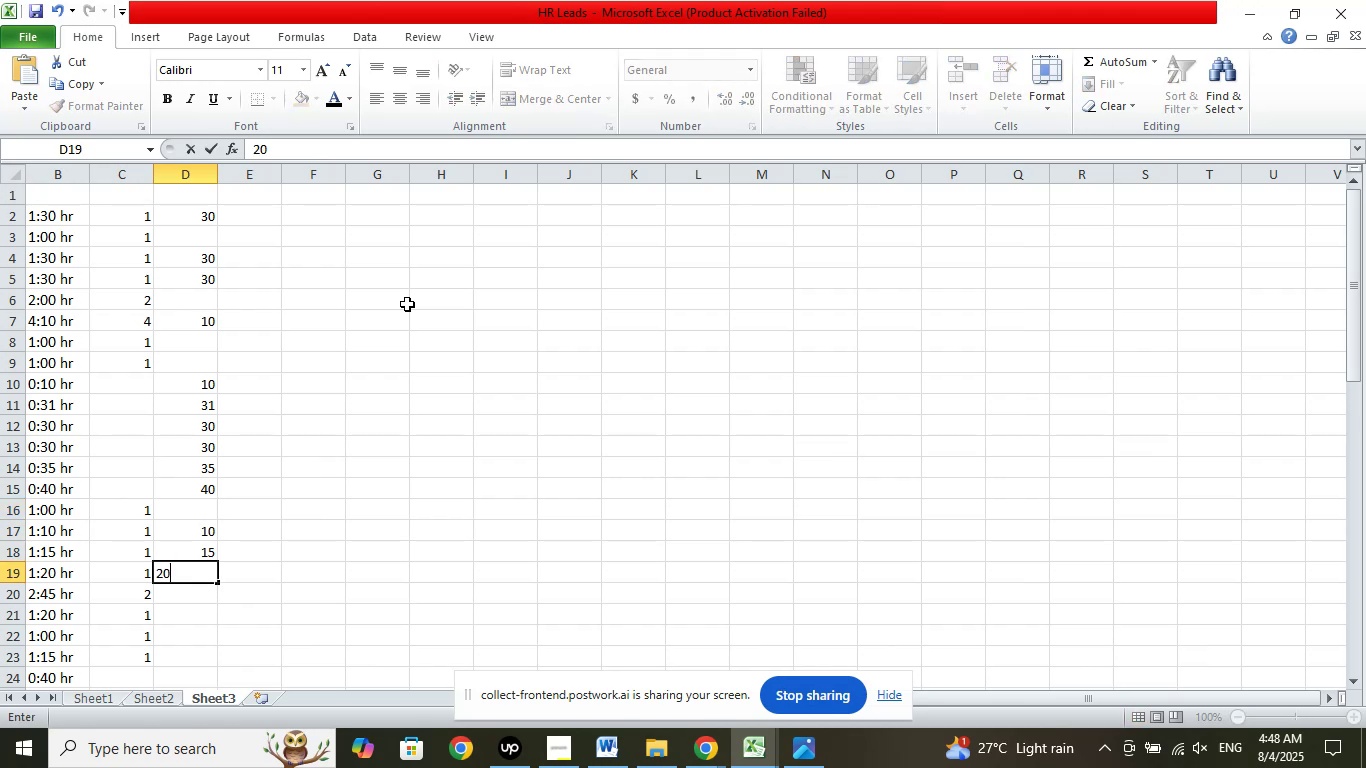 
key(ArrowDown)
 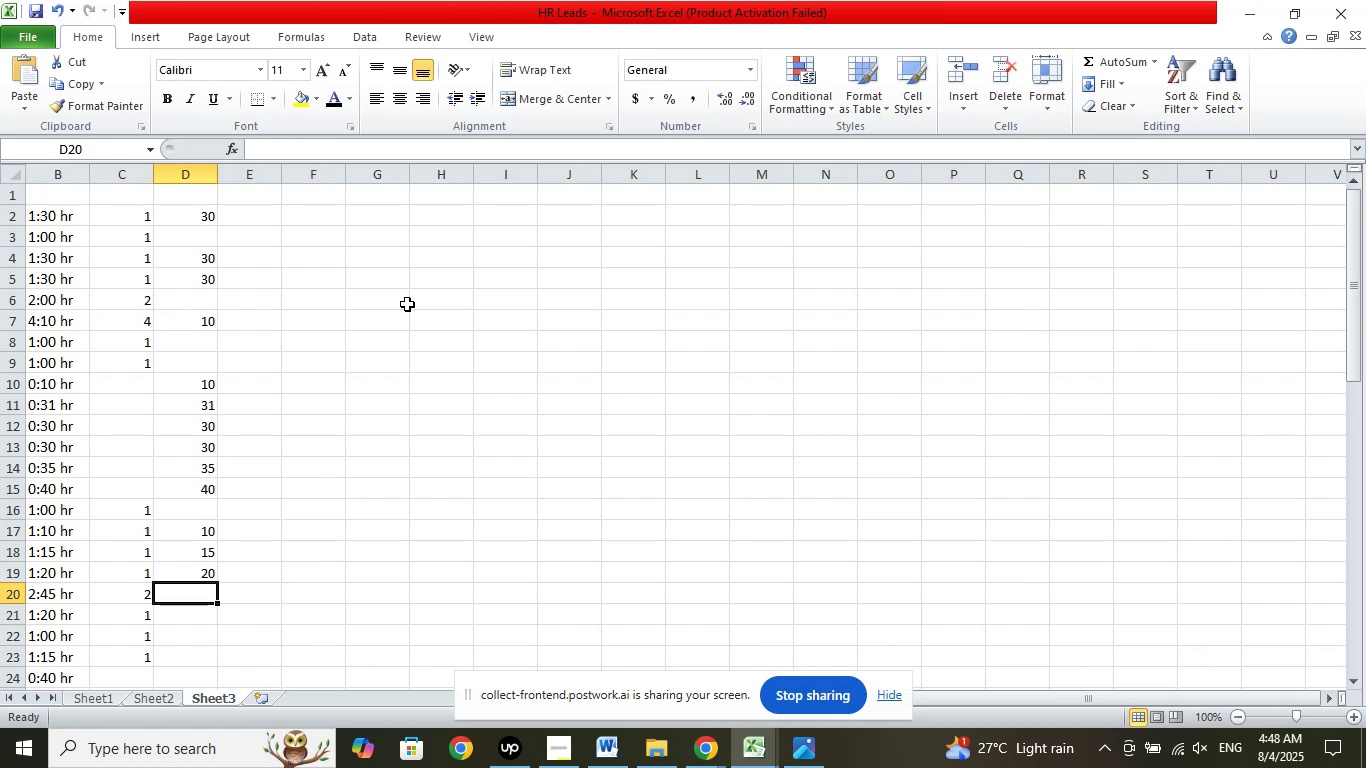 
key(Numpad1)
 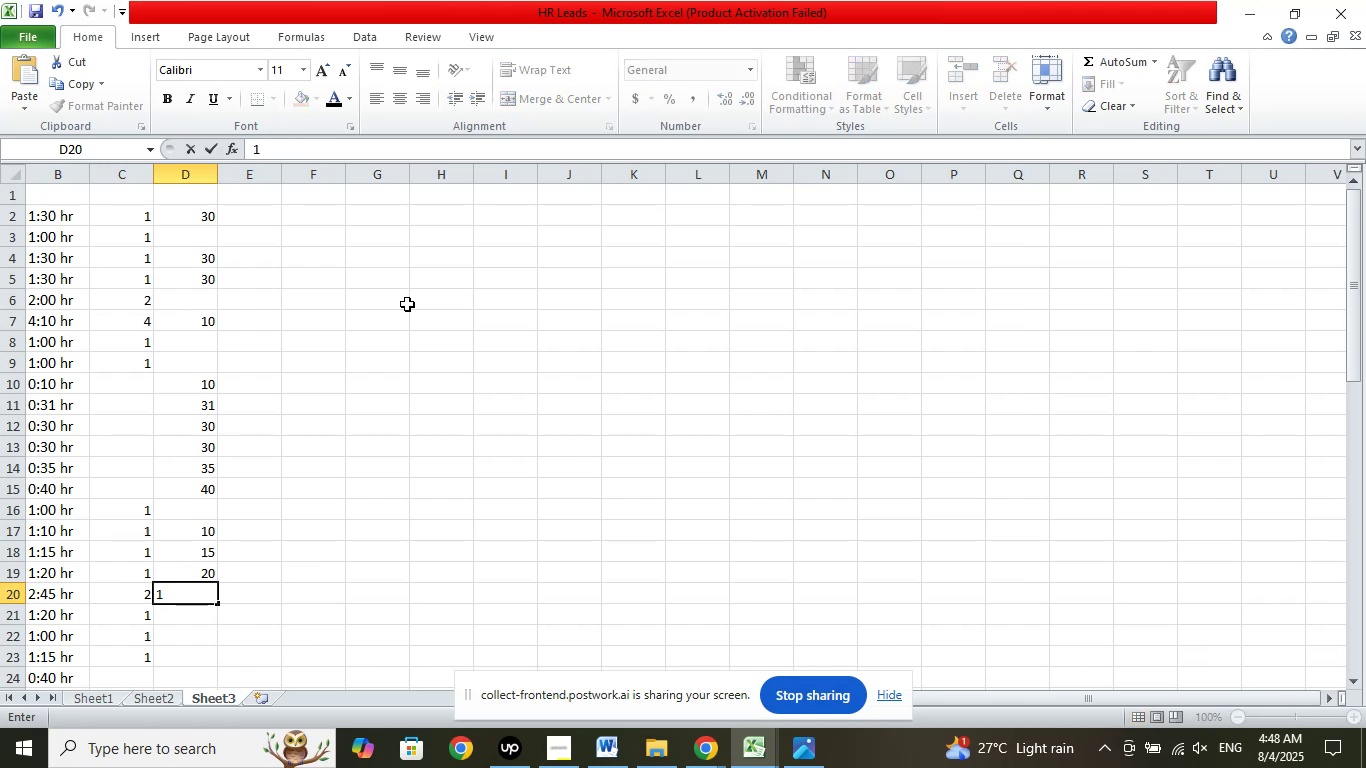 
key(Backspace)
 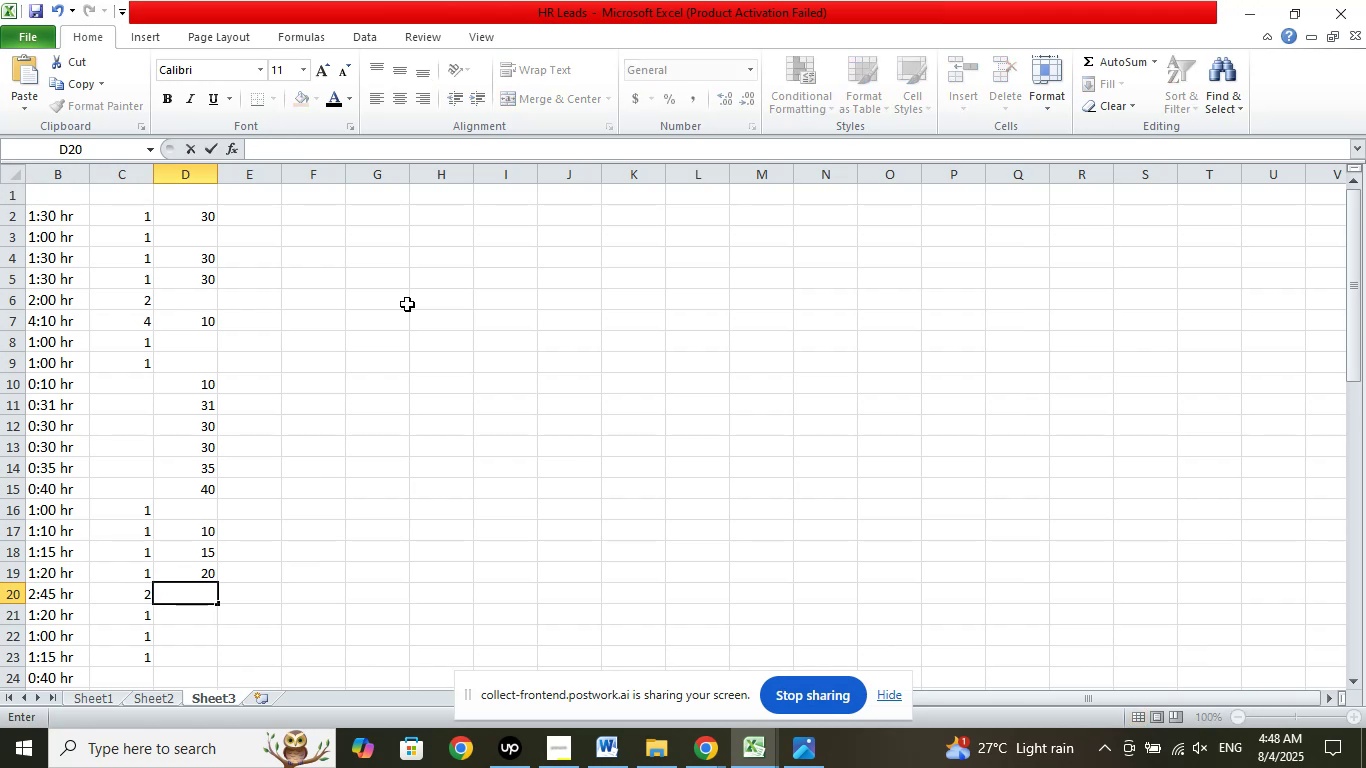 
key(Numpad4)
 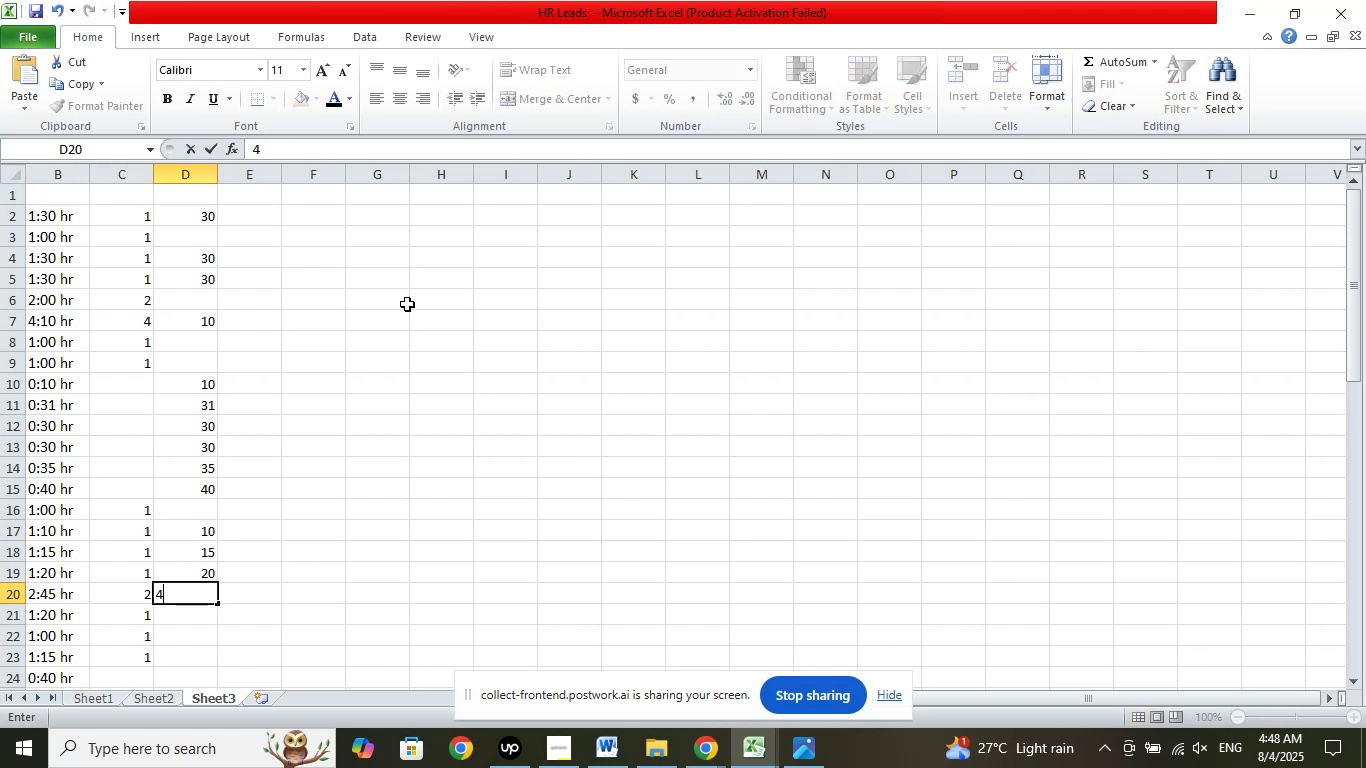 
key(Numpad5)
 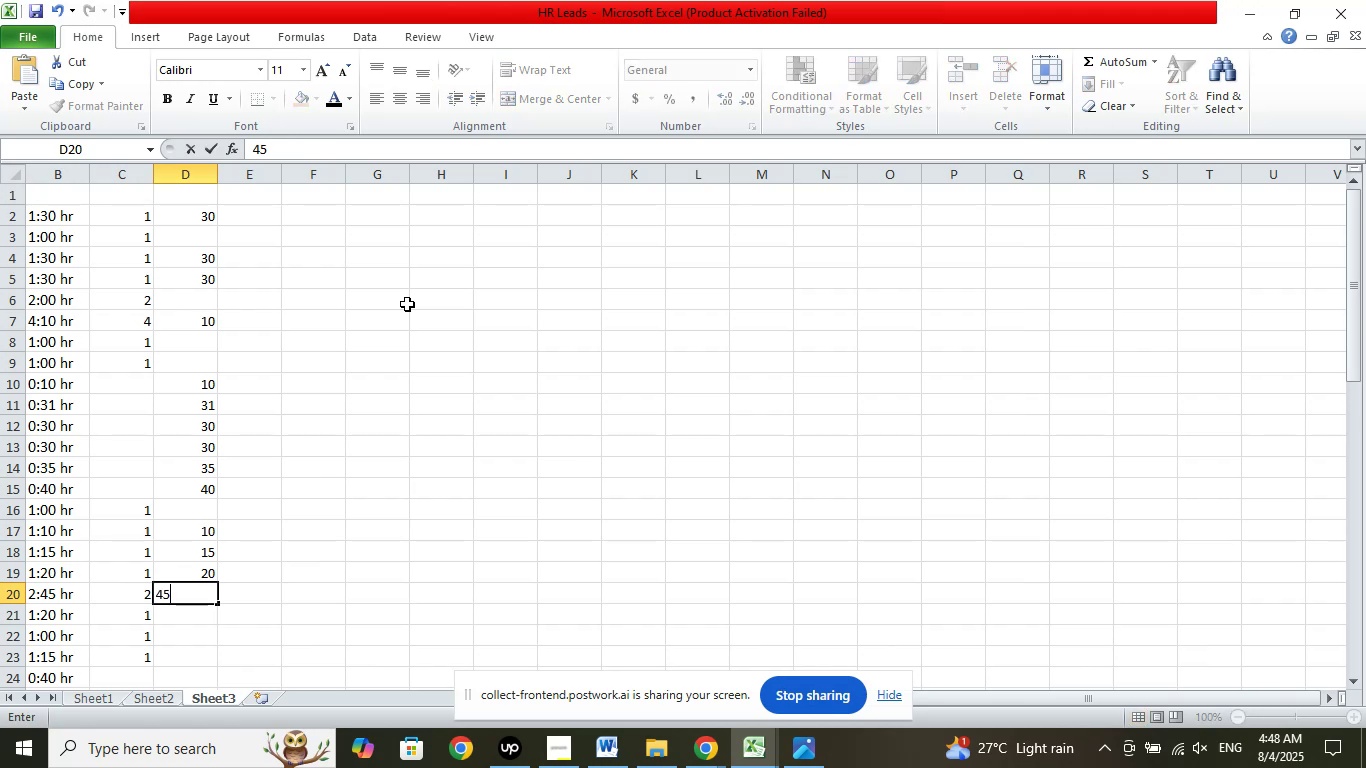 
key(ArrowDown)
 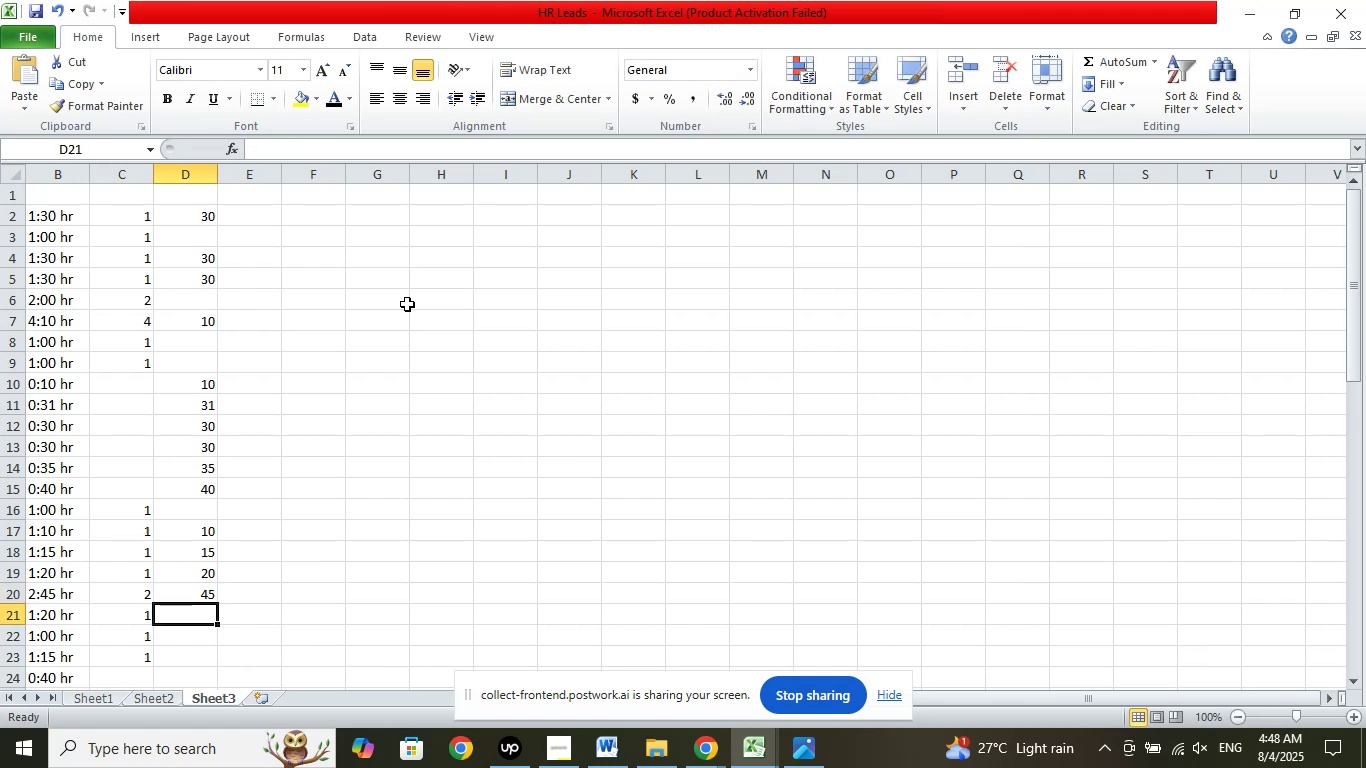 
key(Numpad2)
 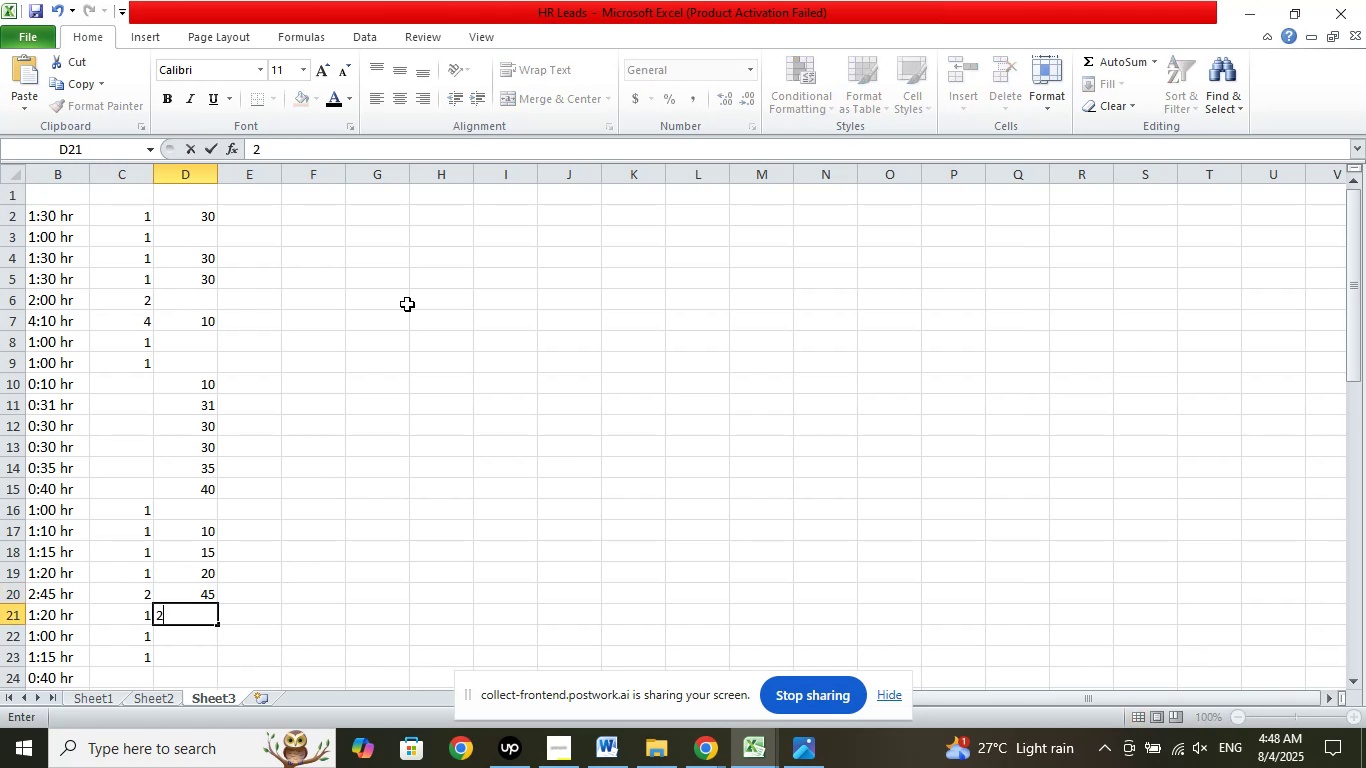 
key(Numpad0)
 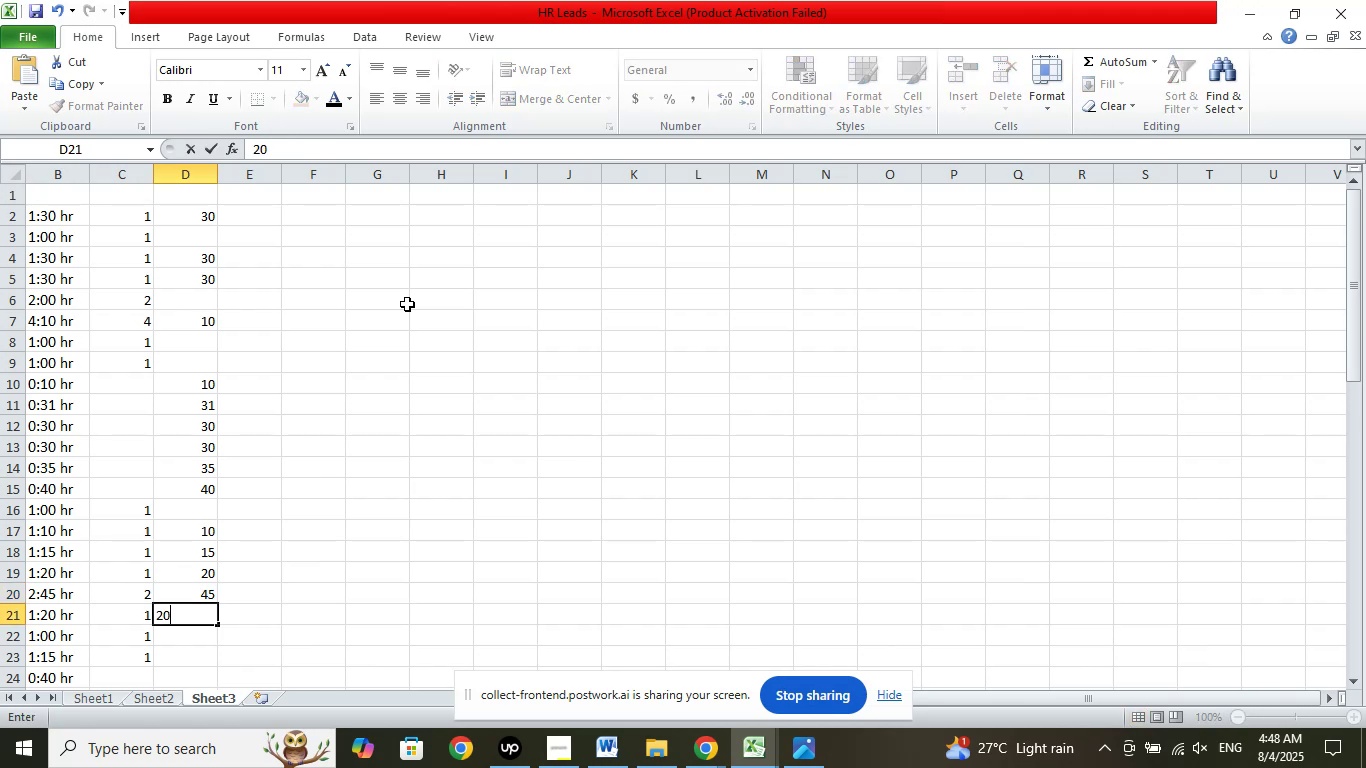 
key(ArrowDown)
 